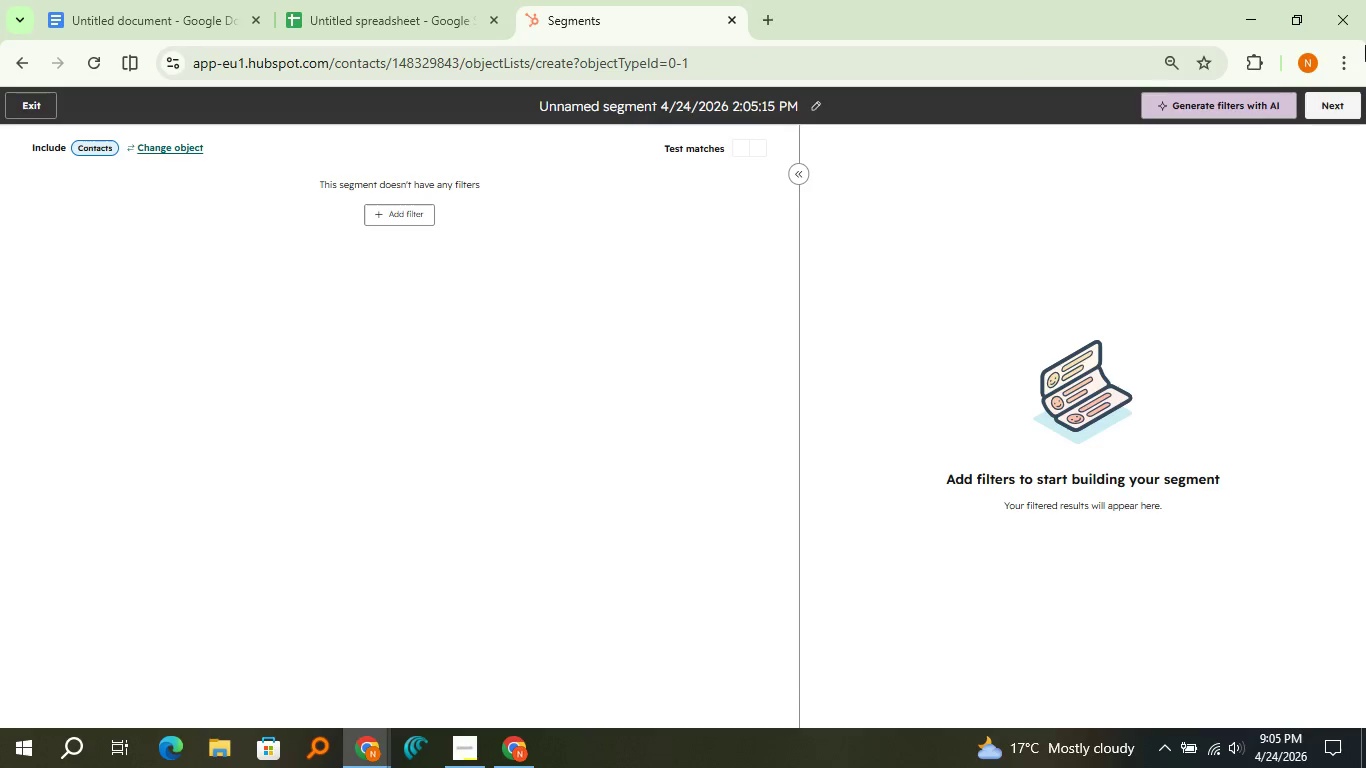 
wait(6.19)
 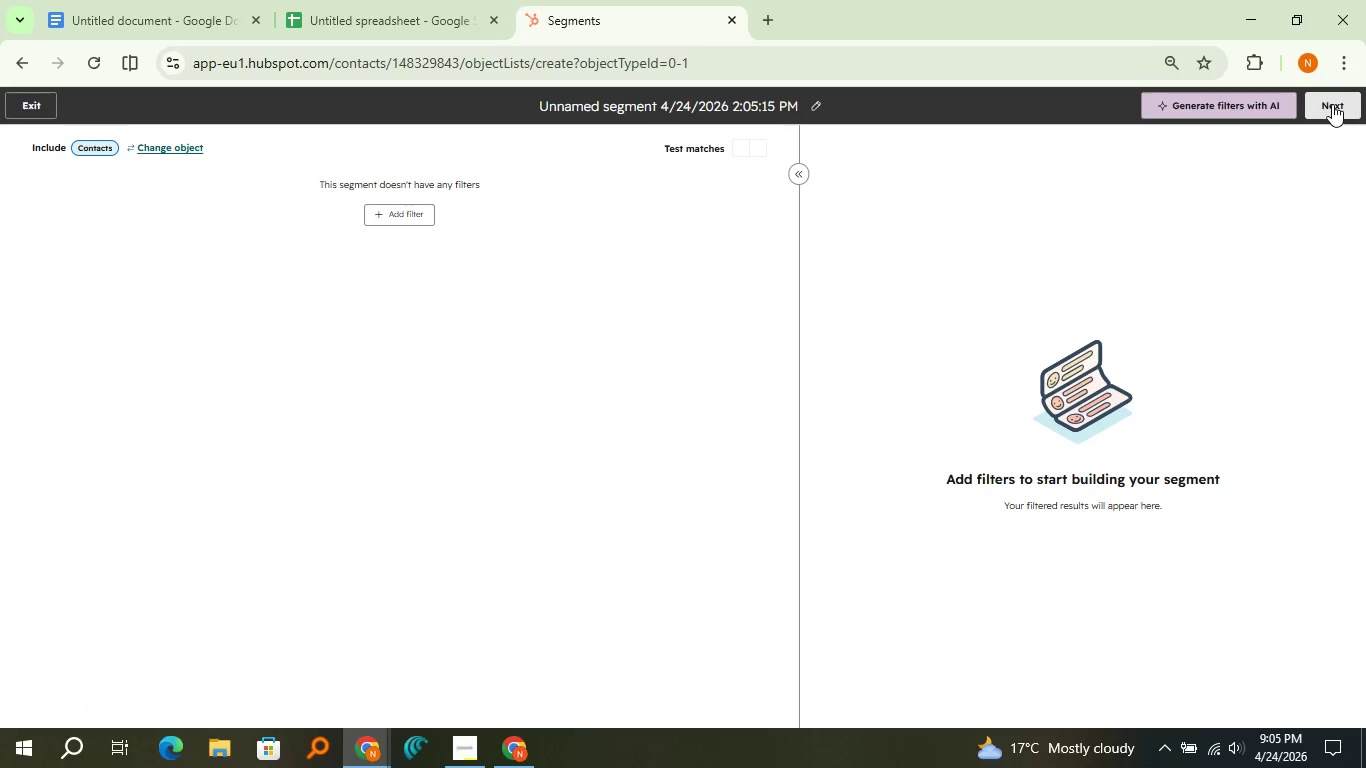 
left_click([816, 100])
 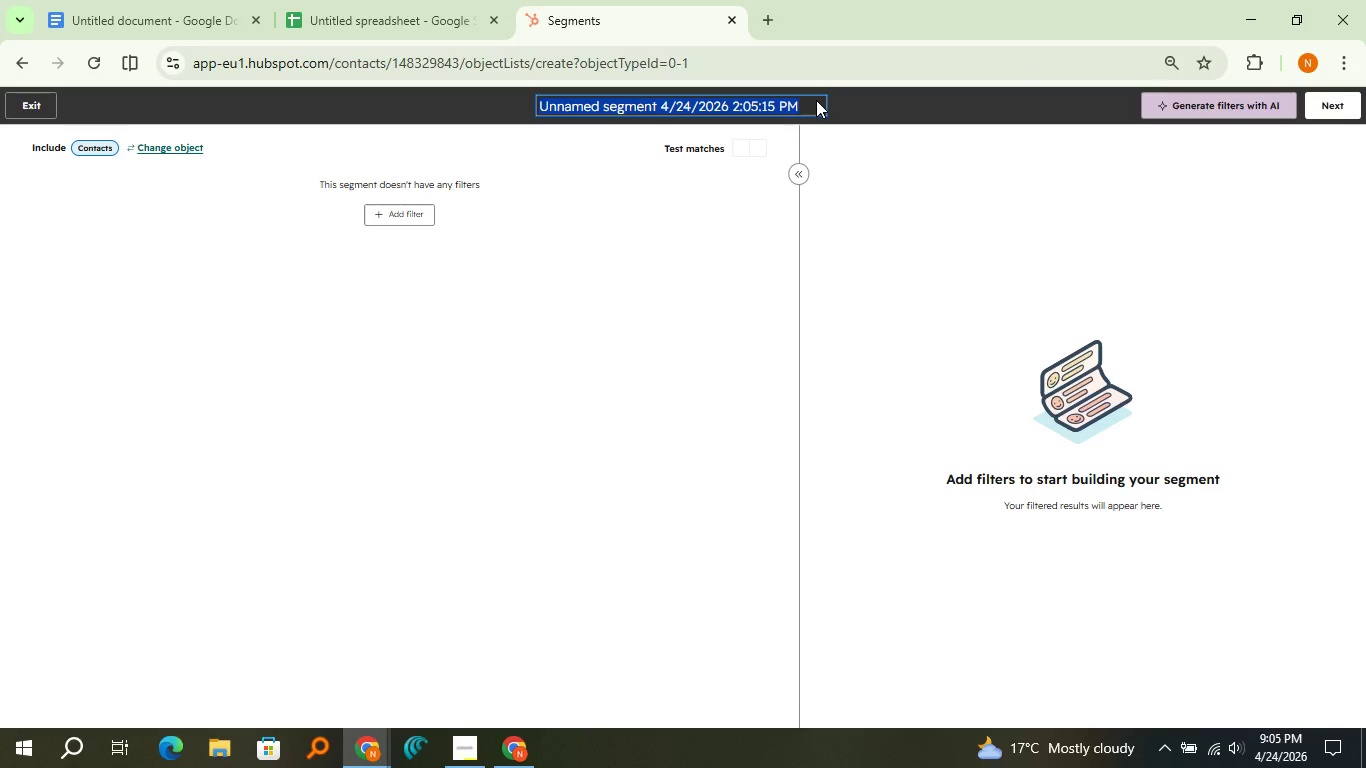 
type(Lapsed High-val)
key(Backspace)
key(Backspace)
key(Backspace)
type(Value Customers)
 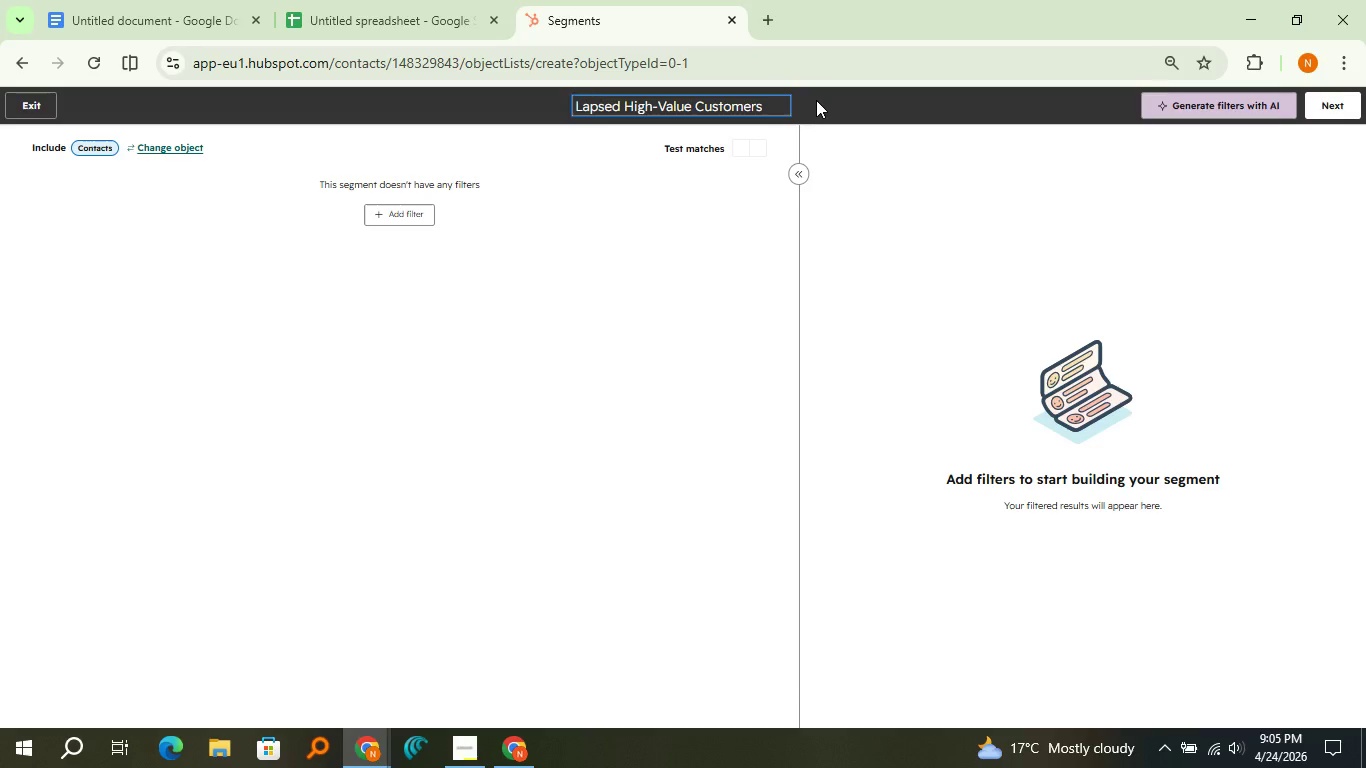 
key(Enter)
 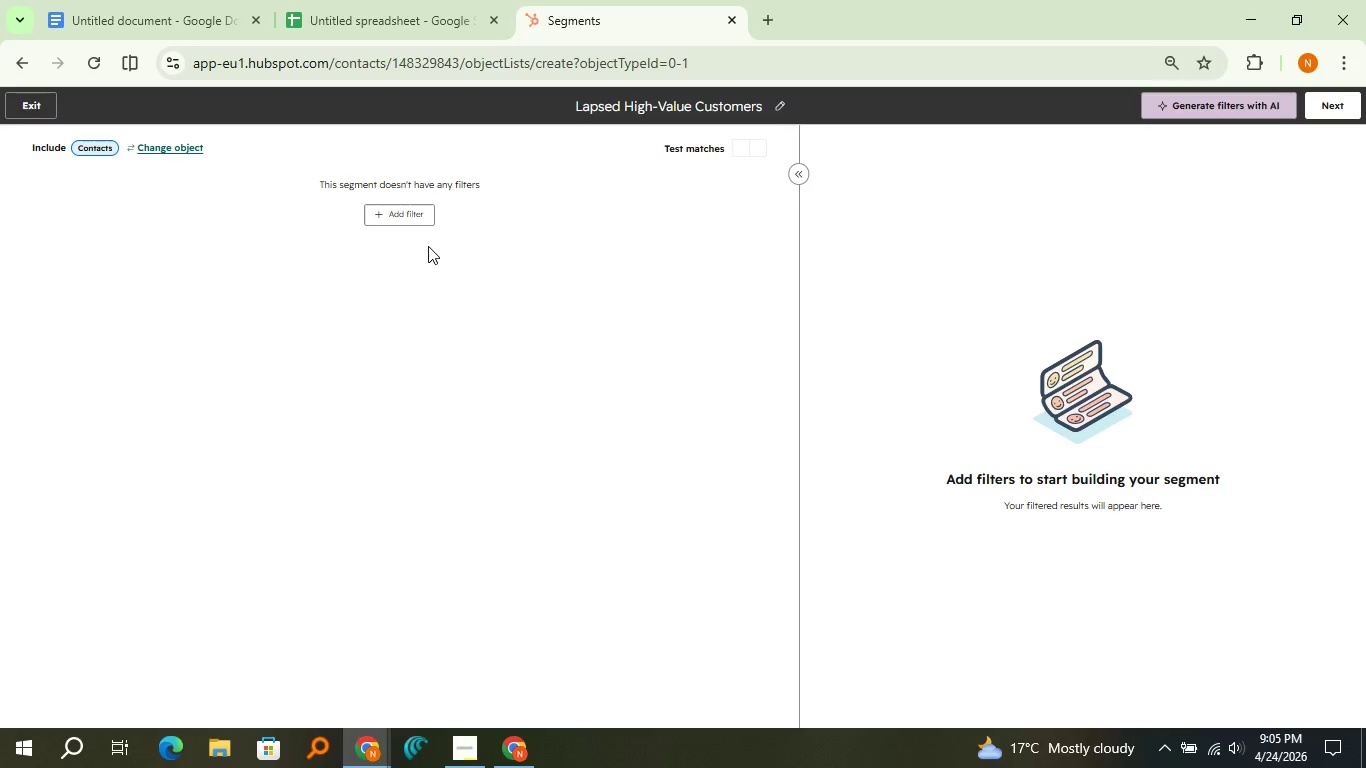 
wait(6.5)
 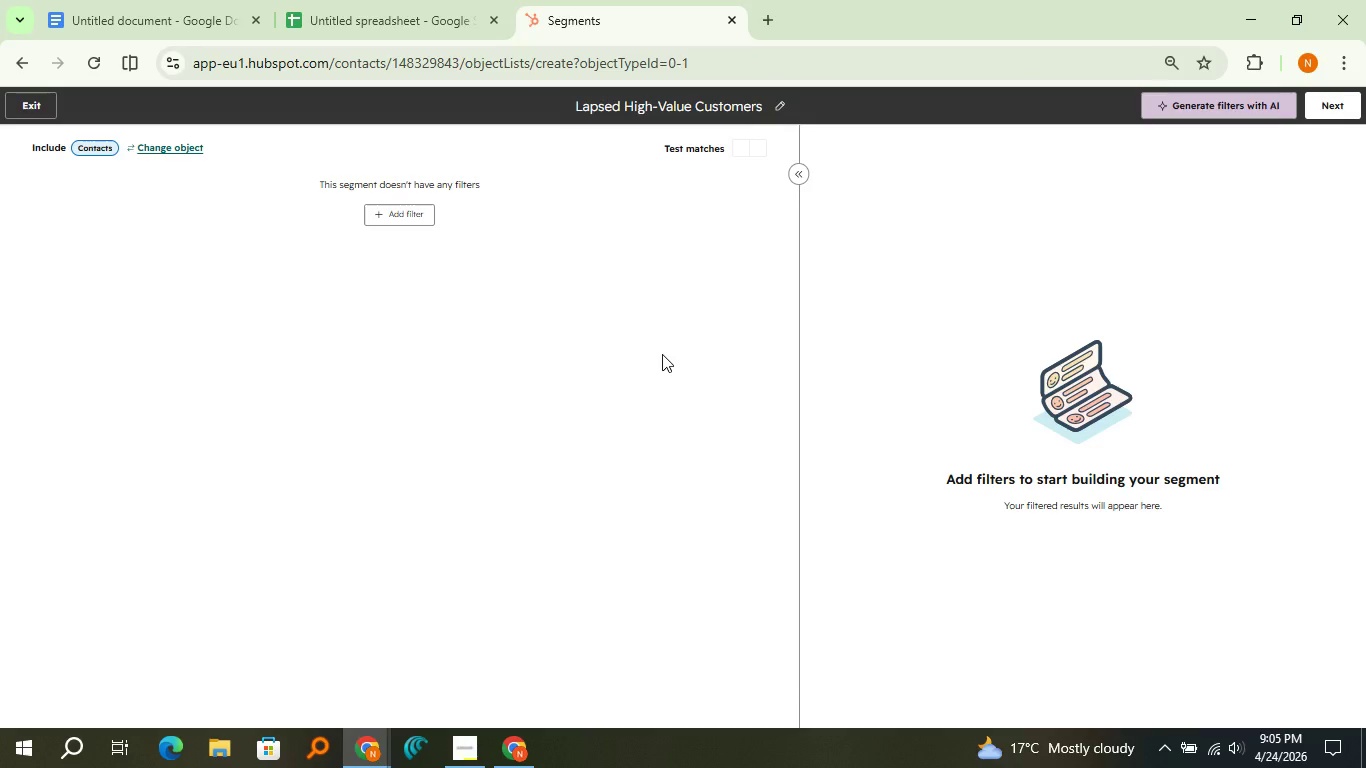 
left_click([406, 224])
 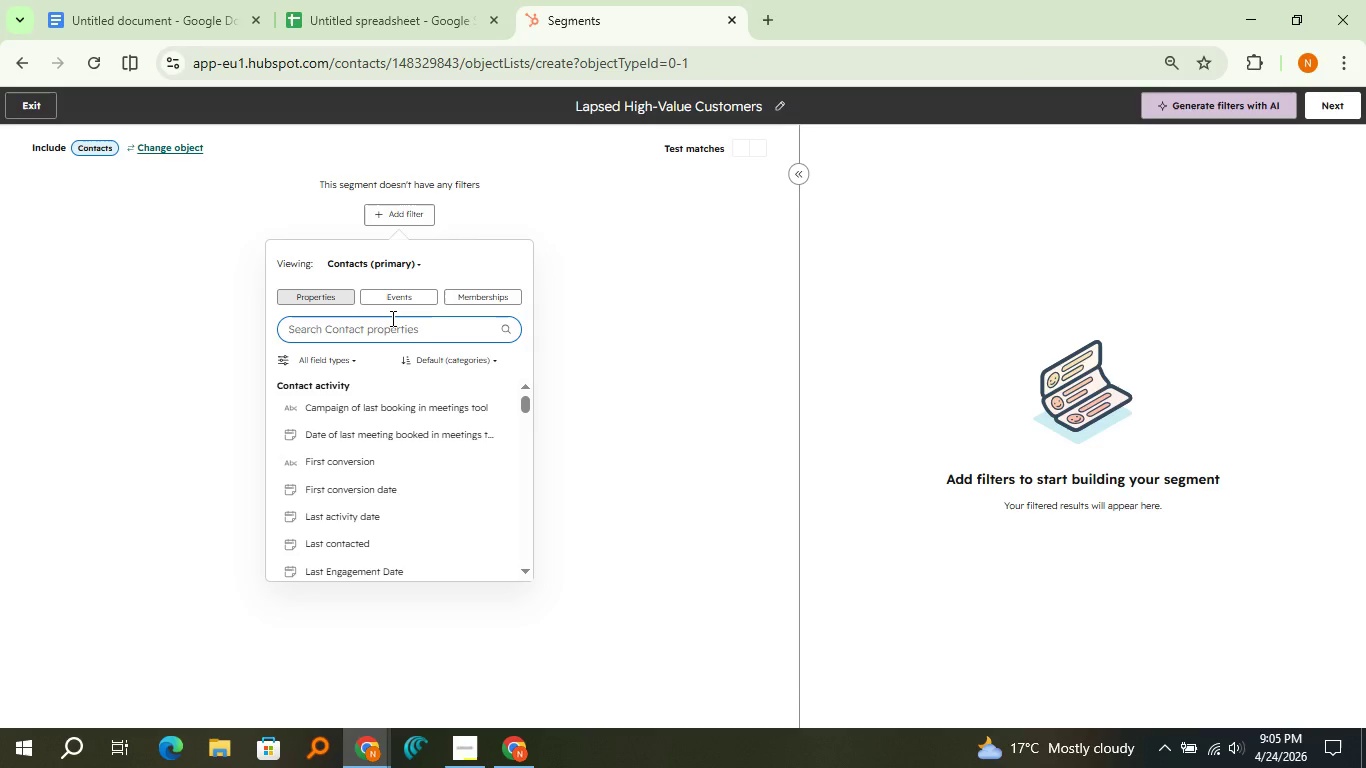 
type(last pu)
 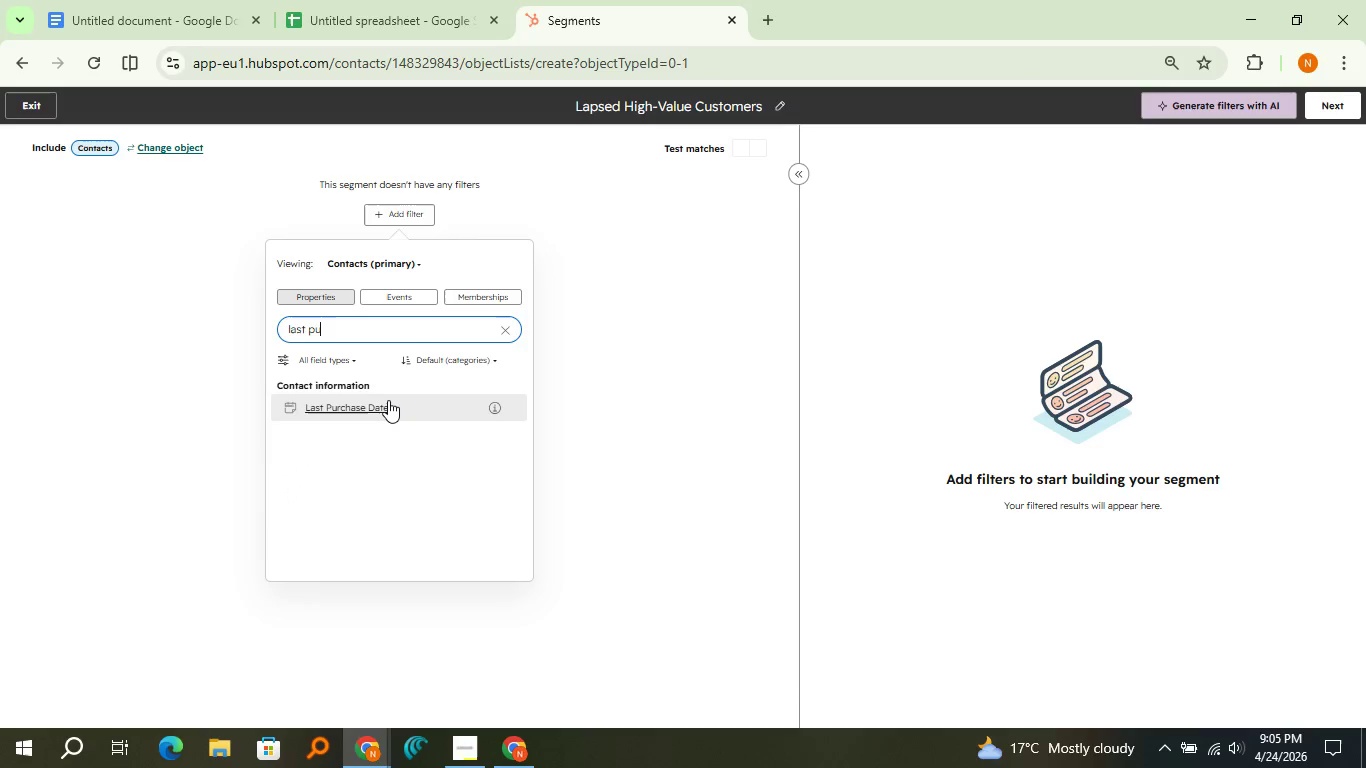 
left_click([387, 400])
 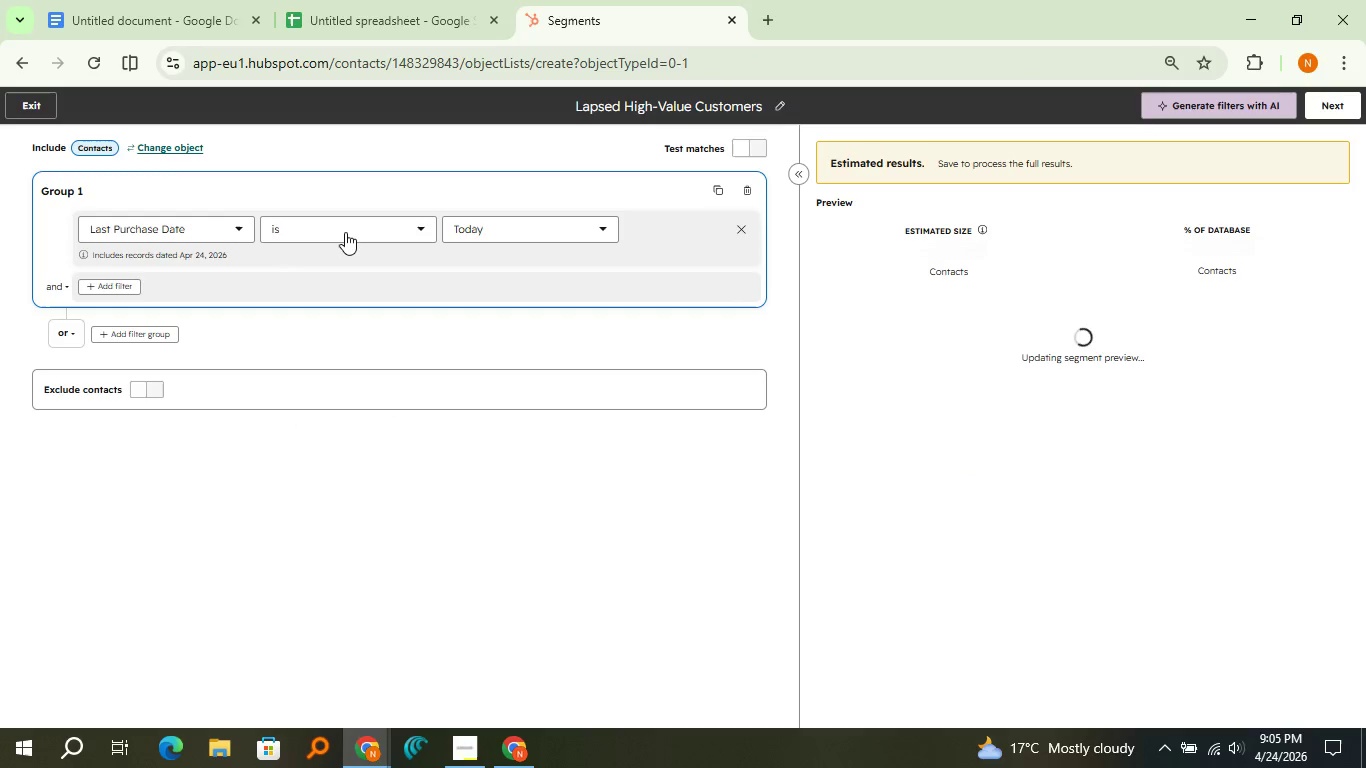 
left_click([345, 232])
 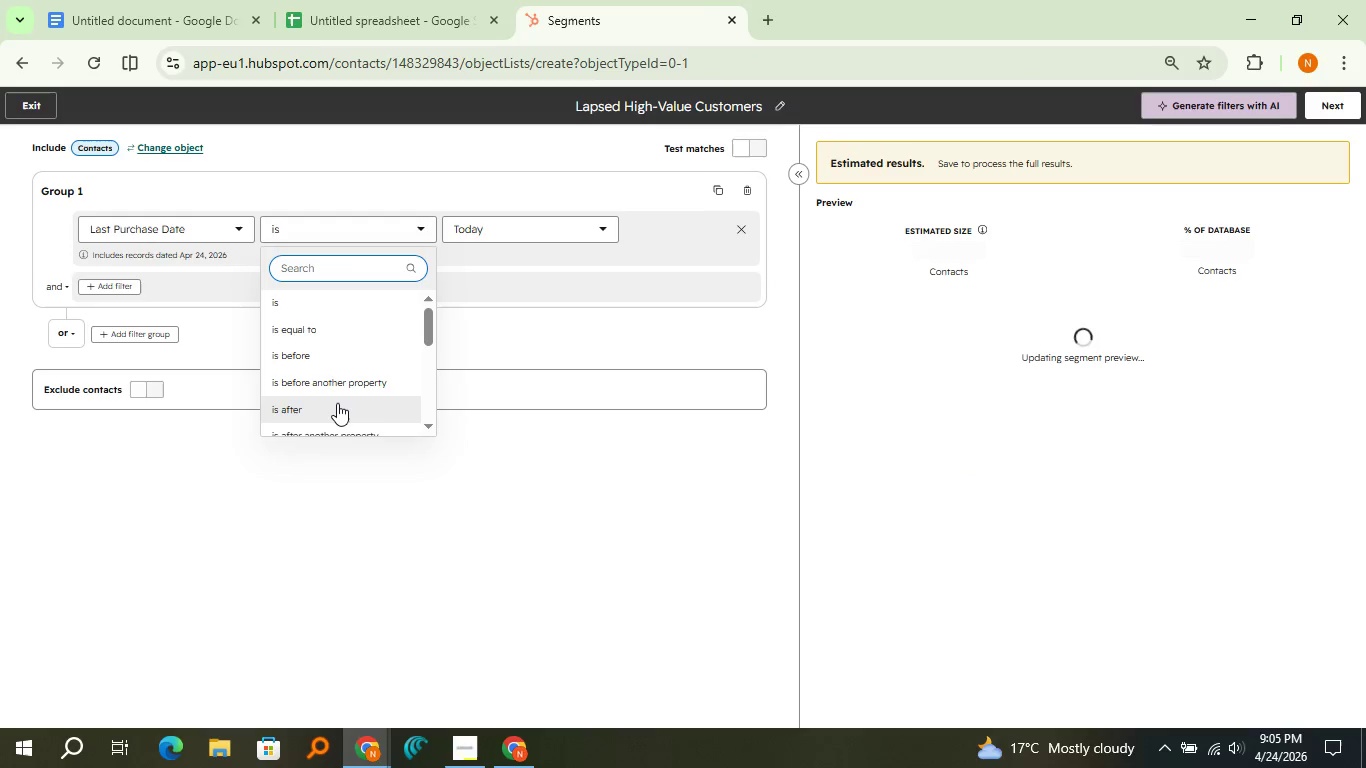 
scroll: coordinate [337, 403], scroll_direction: down, amount: 2.0
 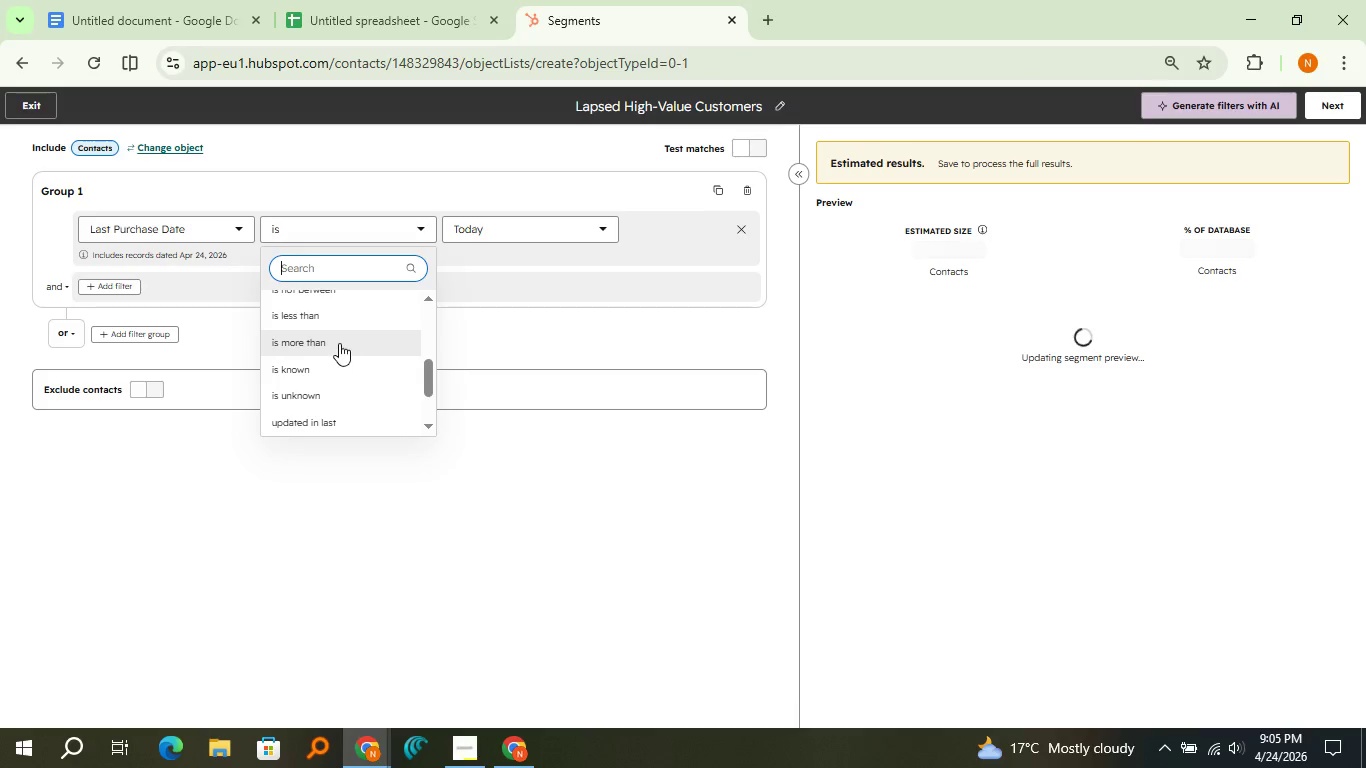 
left_click([339, 343])
 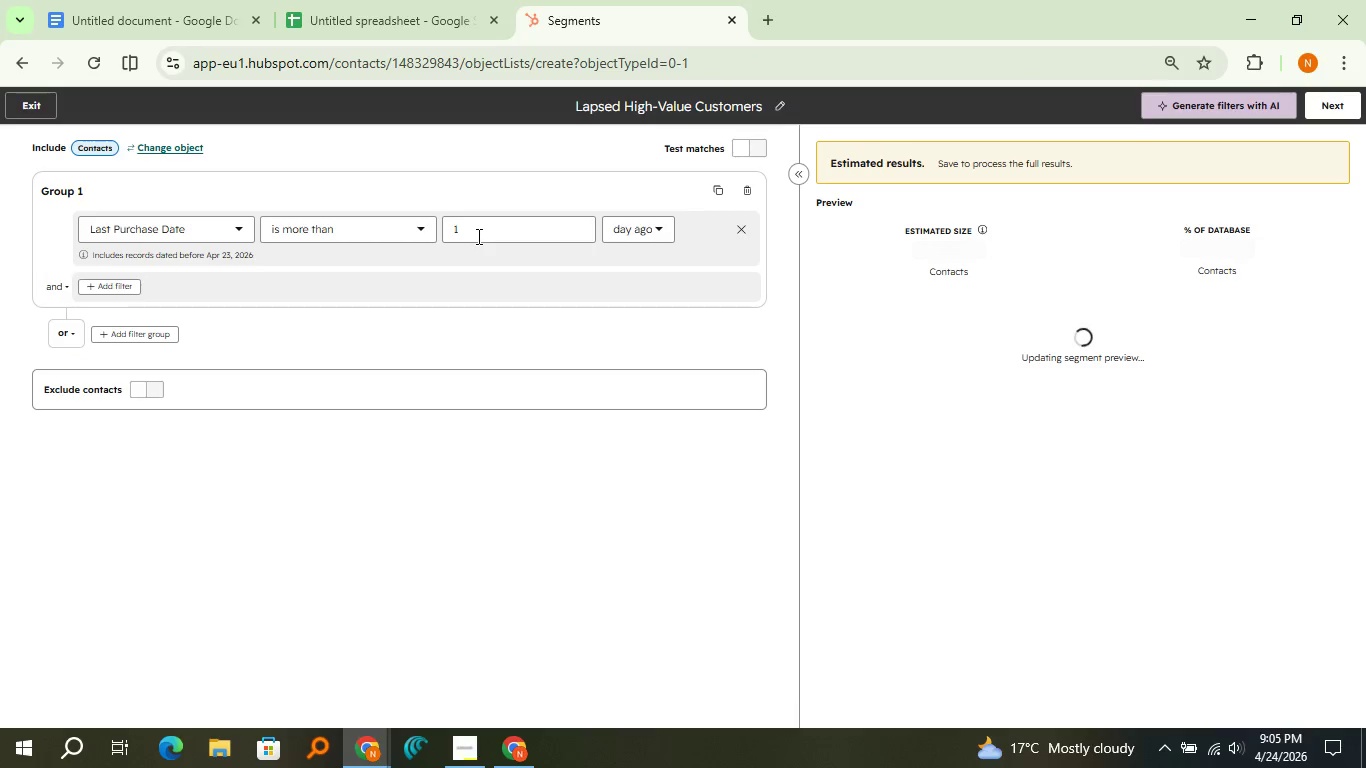 
left_click([477, 236])
 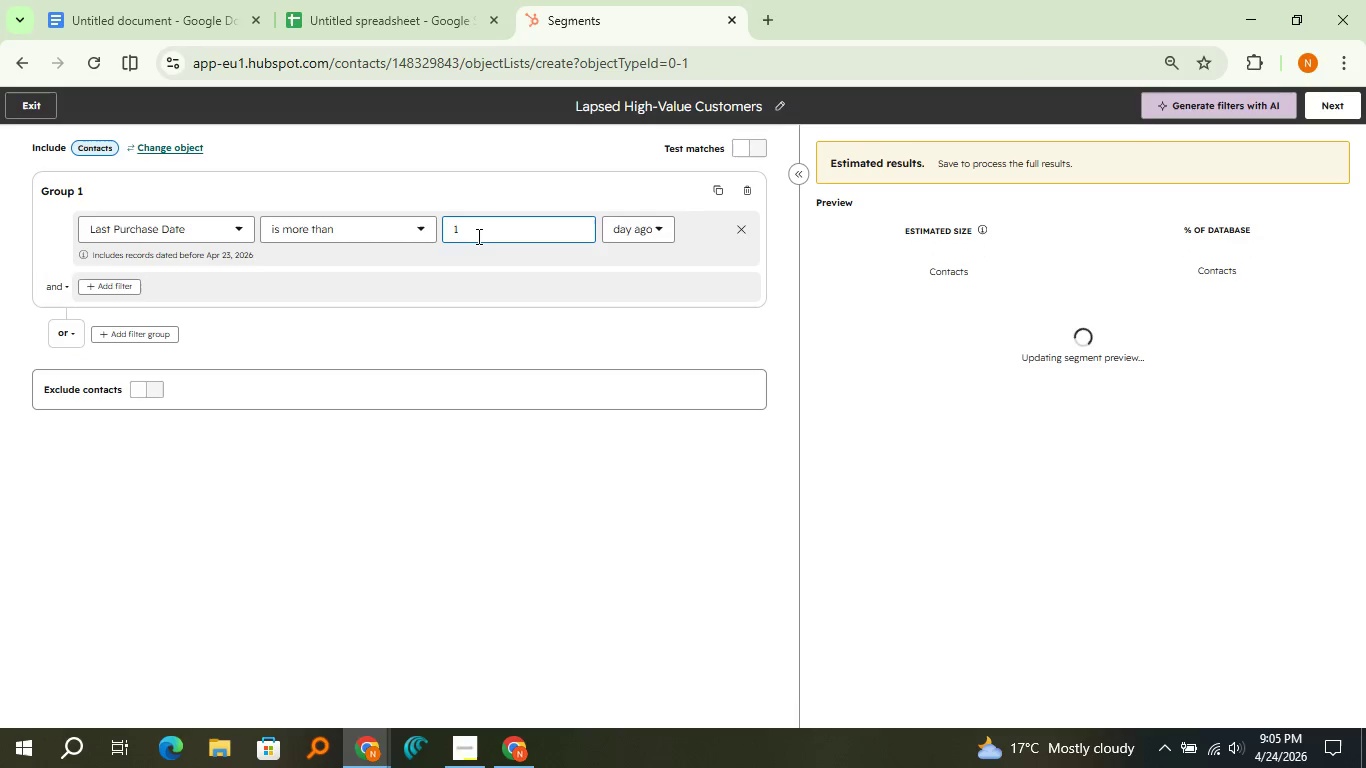 
type(80)
 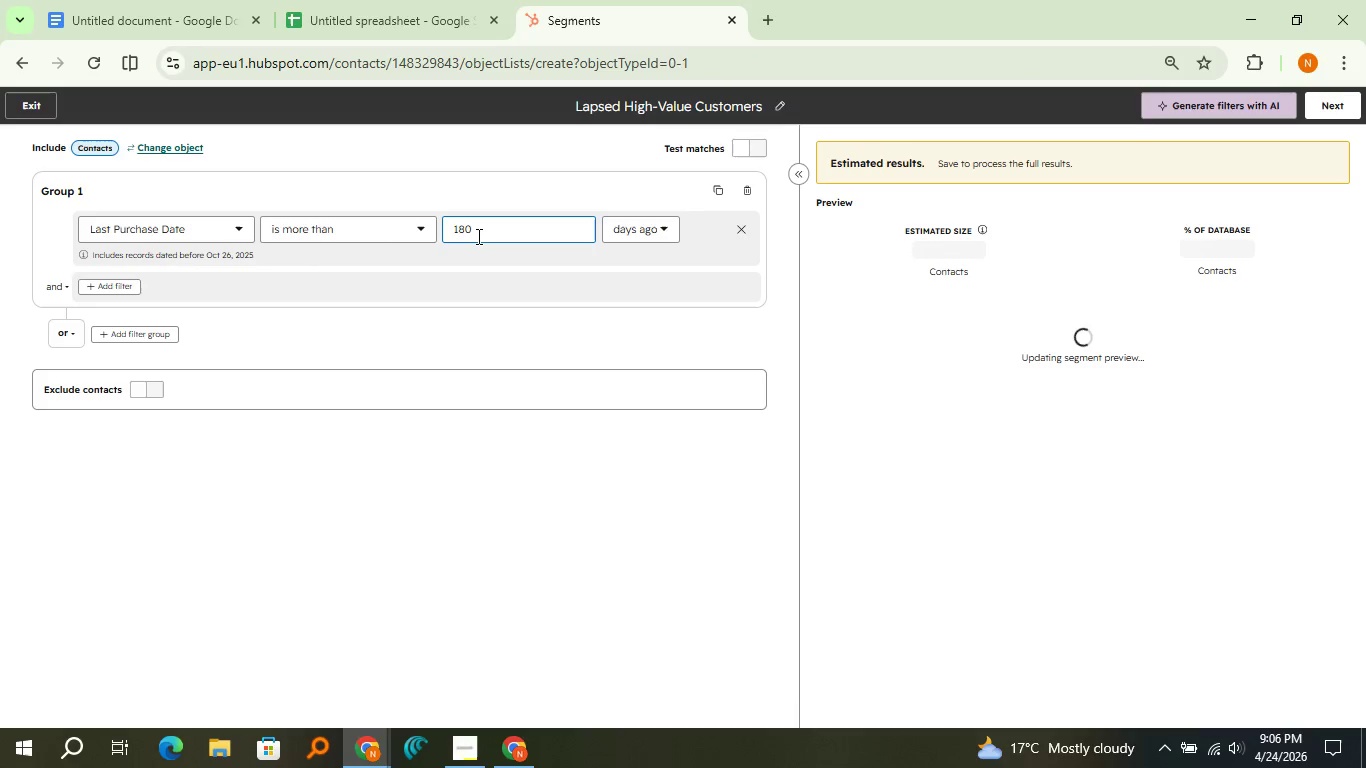 
wait(6.51)
 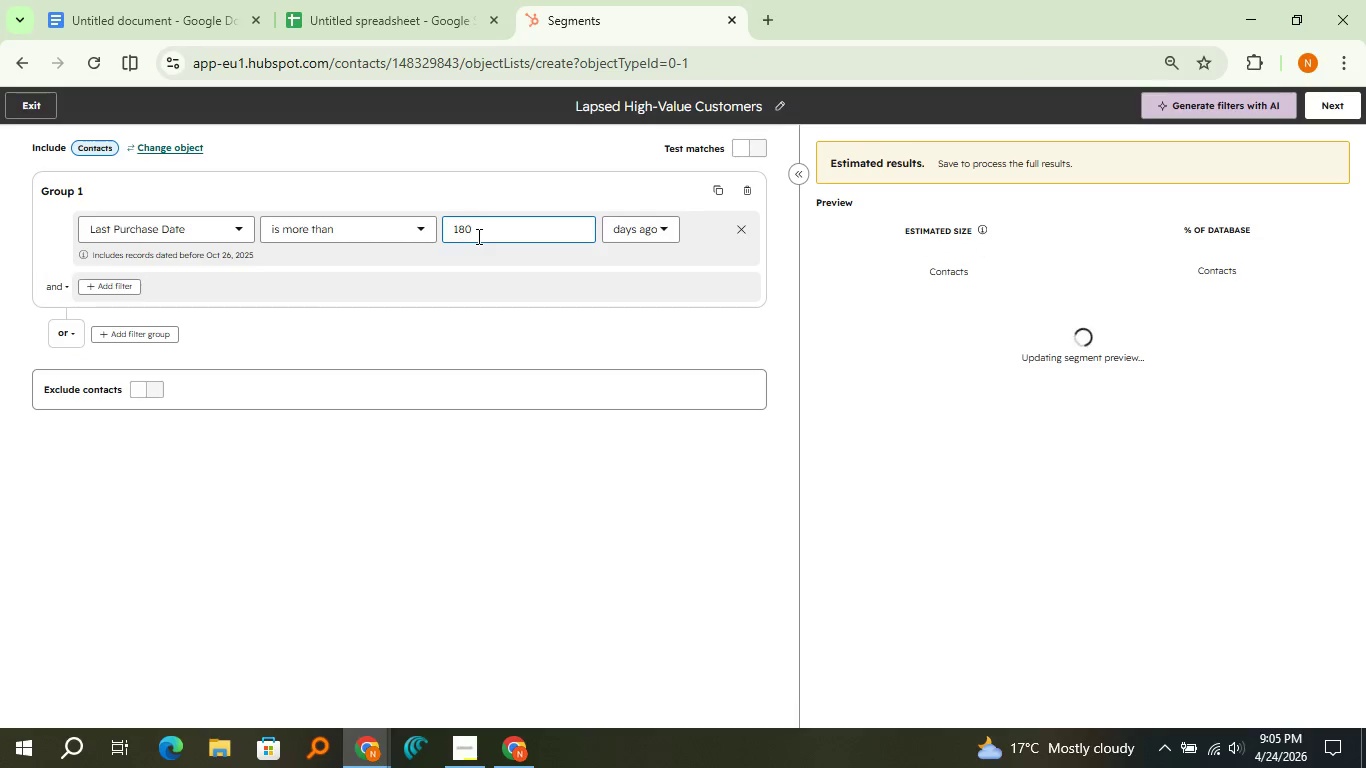 
left_click([110, 283])
 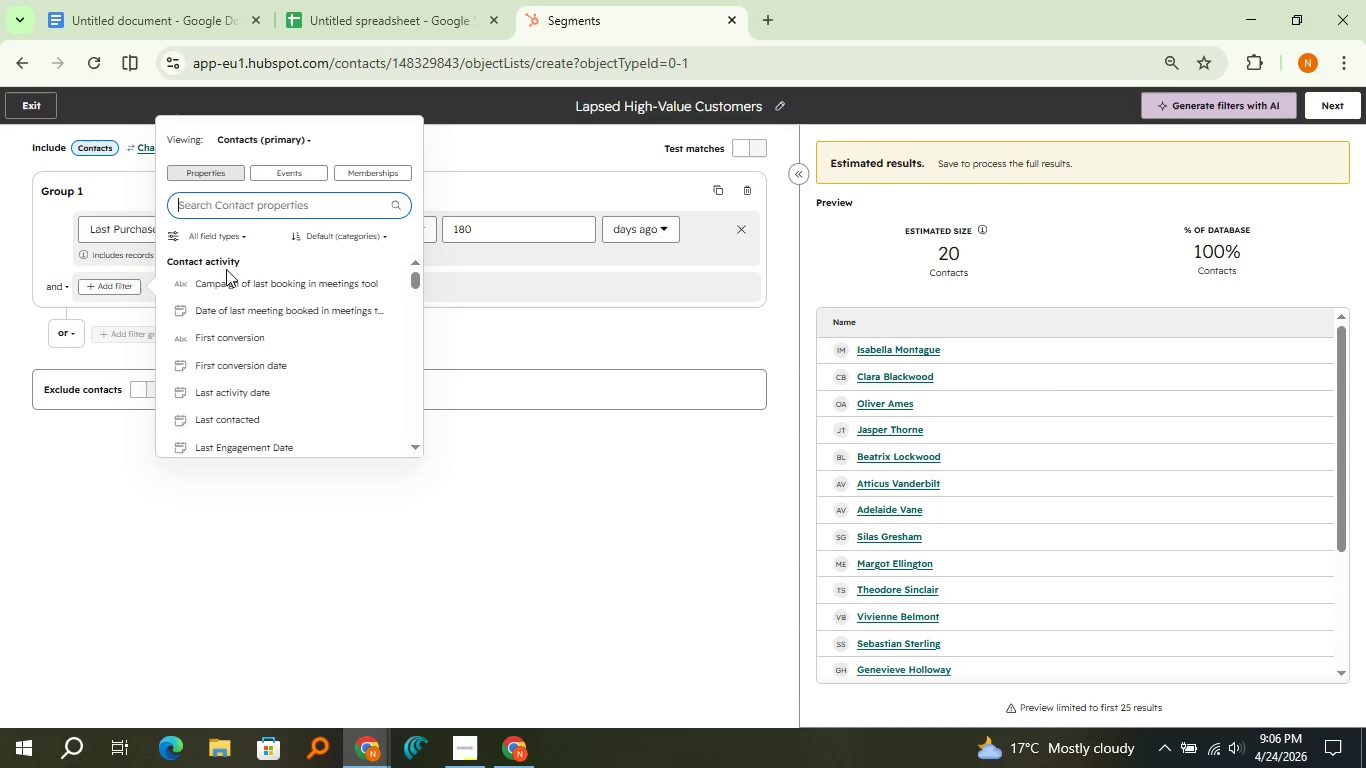 
type(re)
 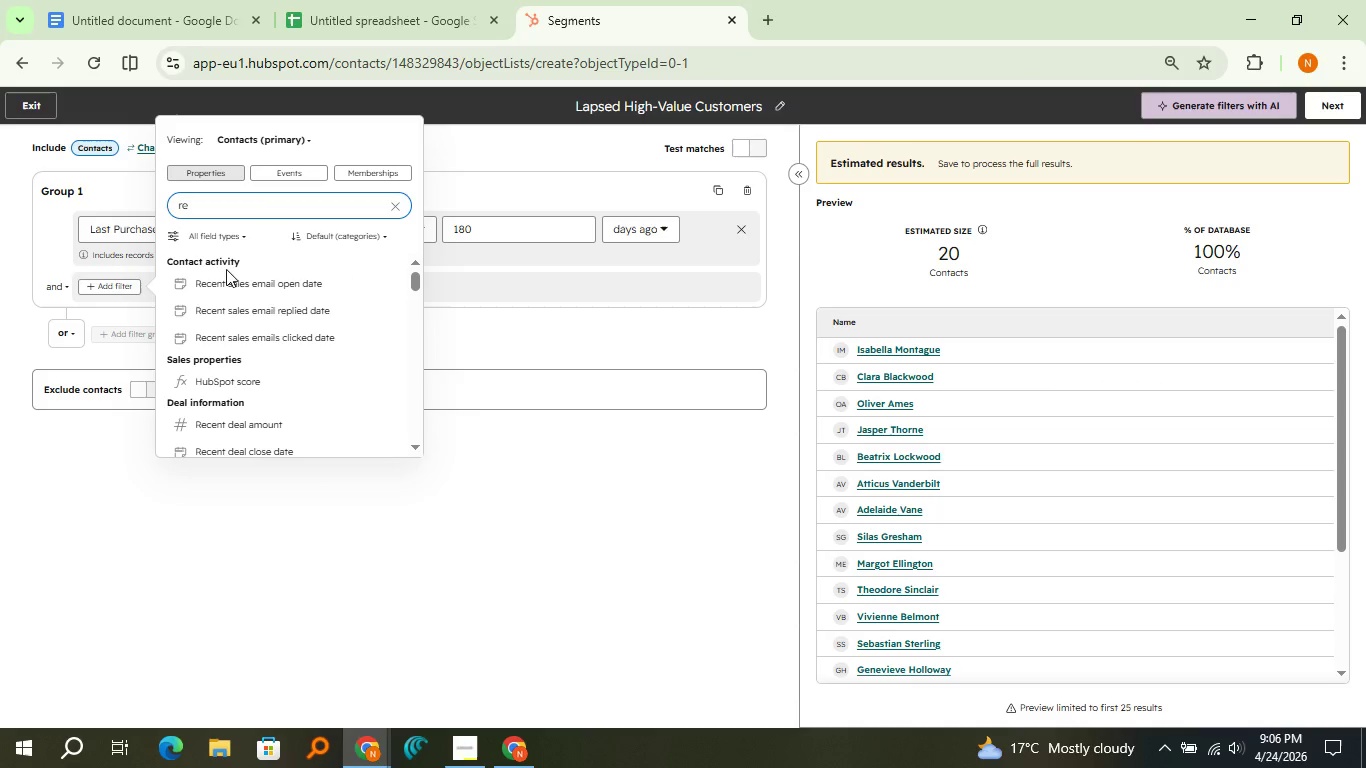 
key(Minus)
 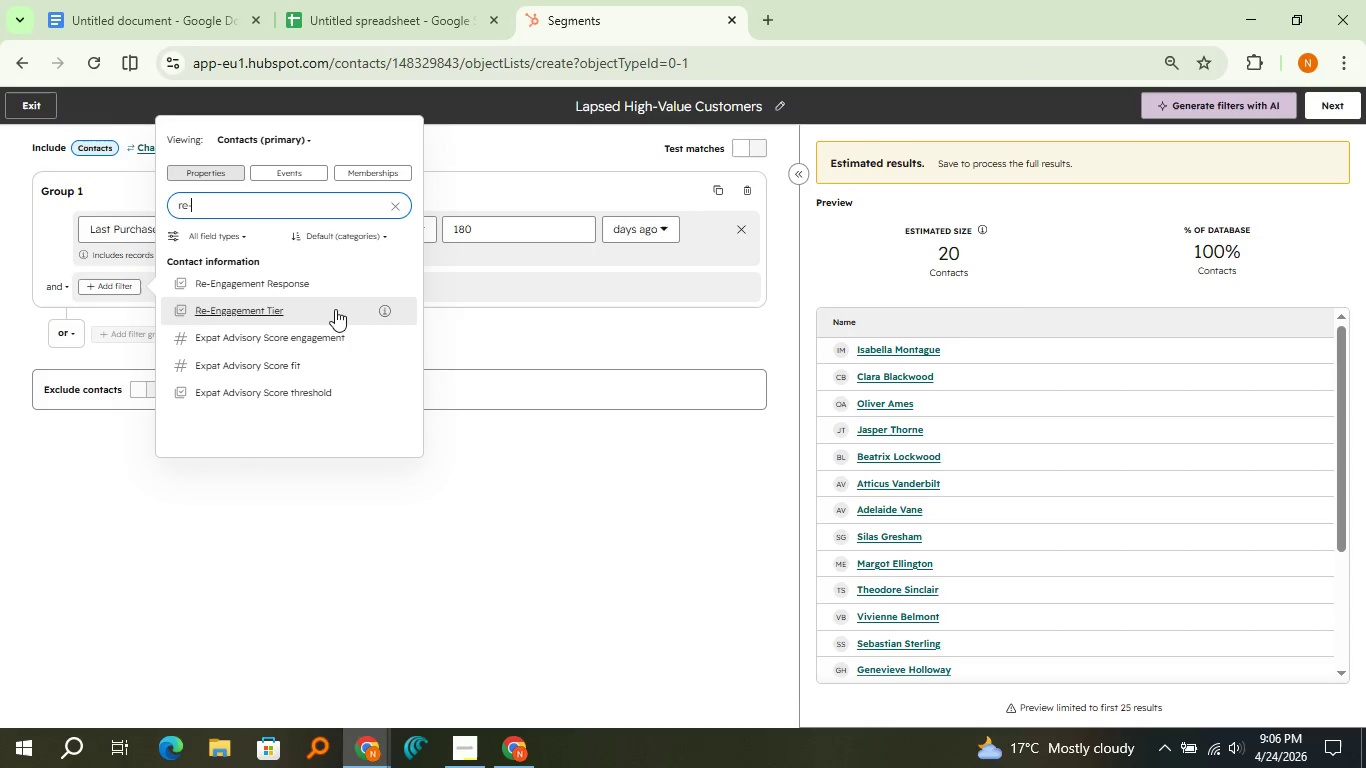 
left_click([335, 309])
 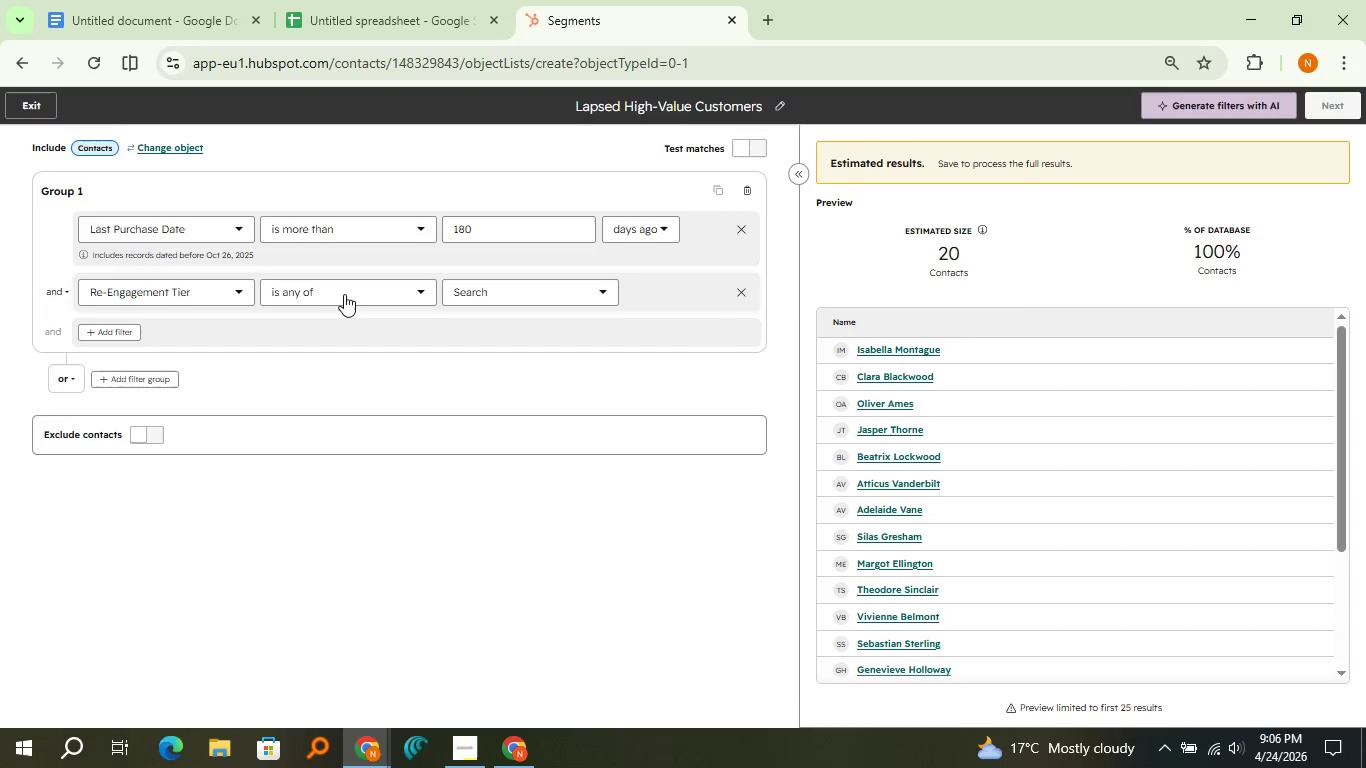 
left_click([345, 291])
 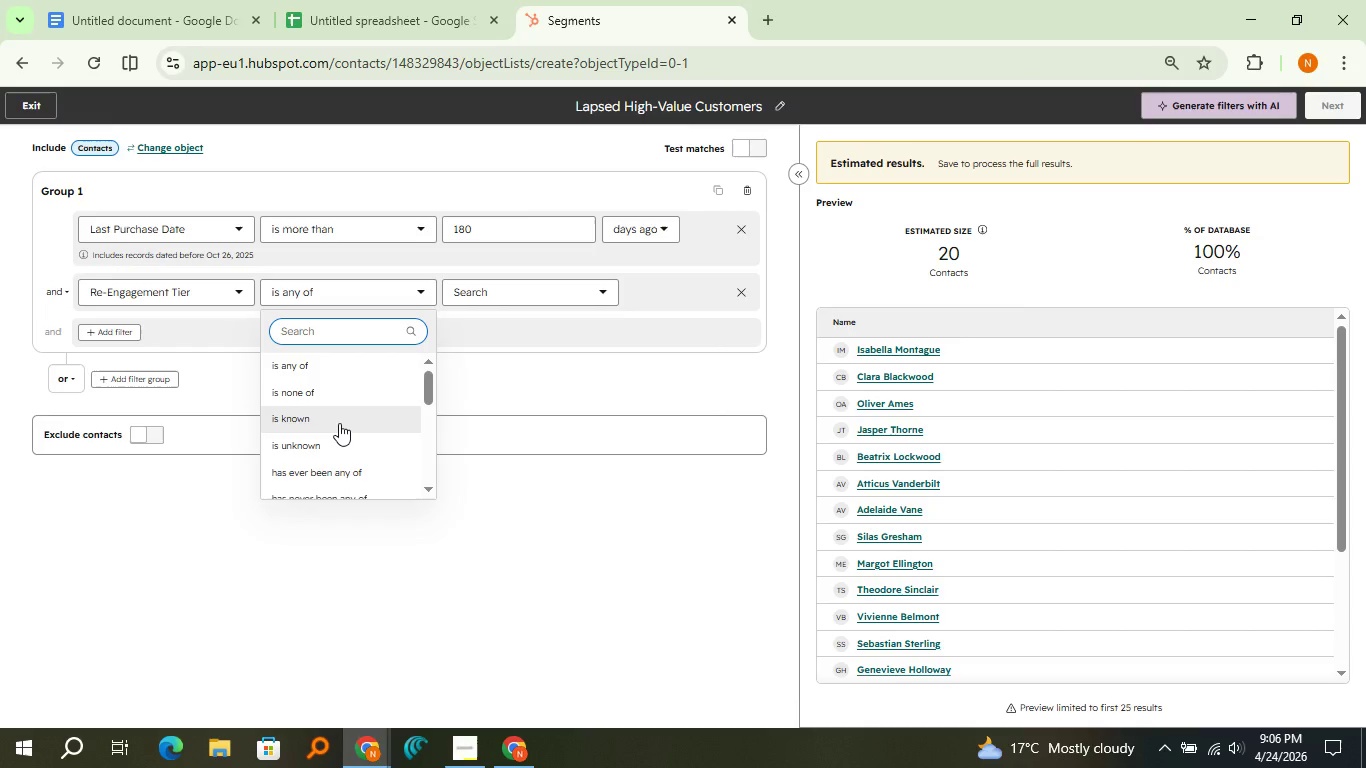 
left_click([339, 423])
 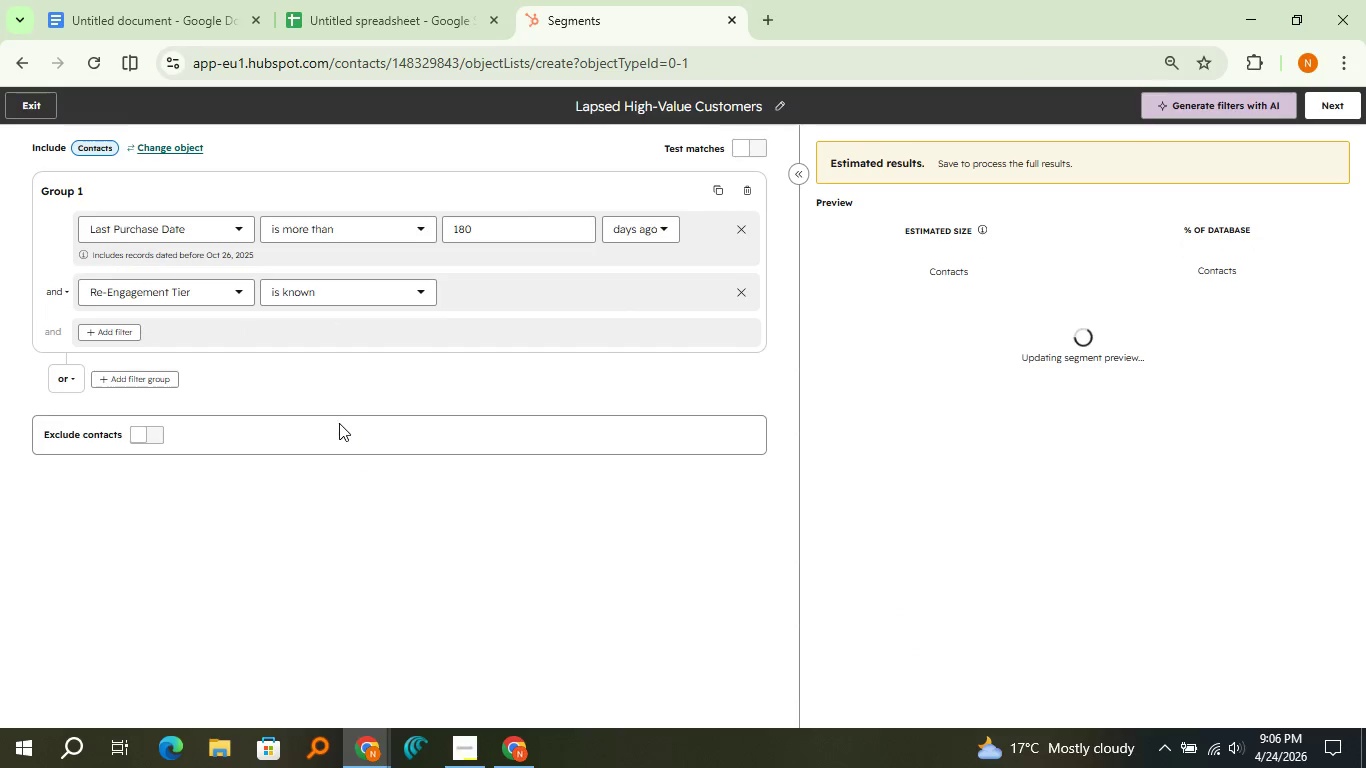 
wait(9.09)
 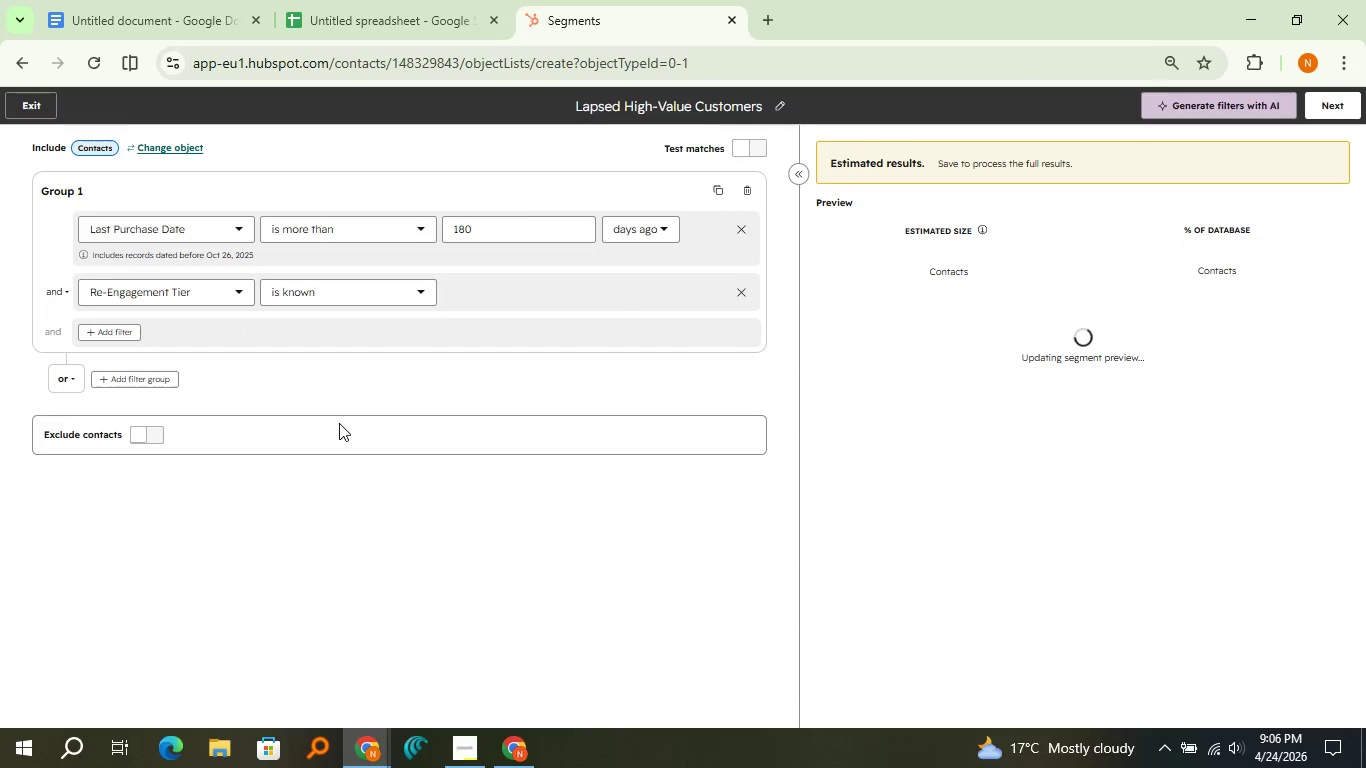 
scroll: coordinate [934, 482], scroll_direction: down, amount: 2.0
 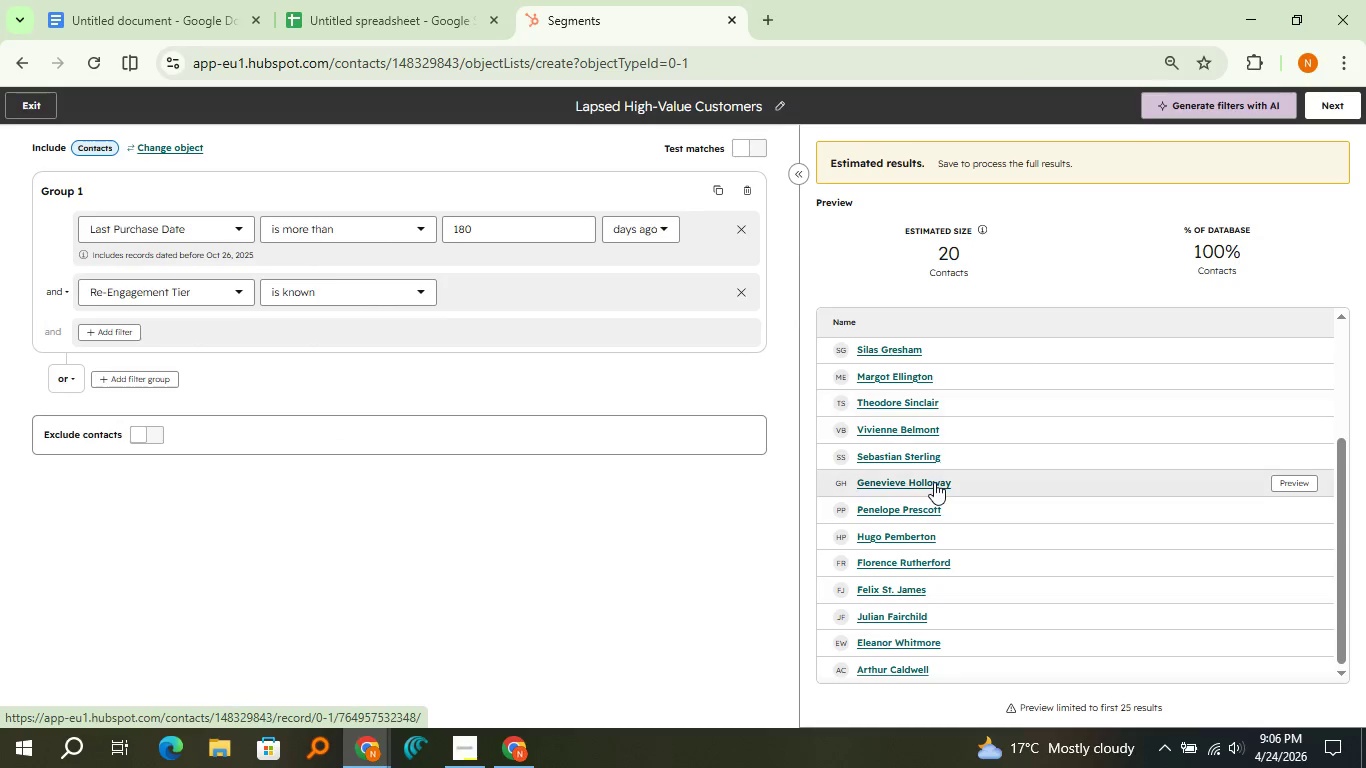 
scroll: coordinate [934, 482], scroll_direction: none, amount: 0.0
 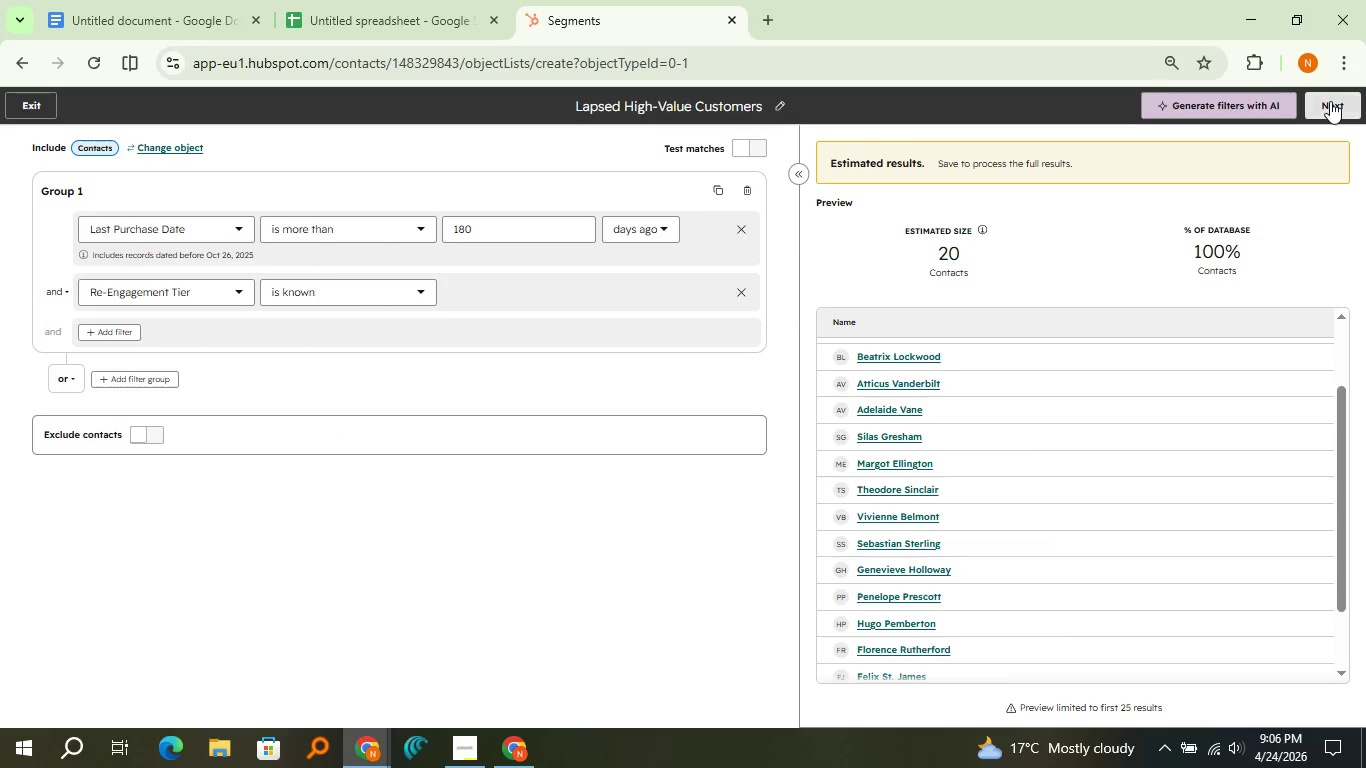 
left_click([1330, 101])
 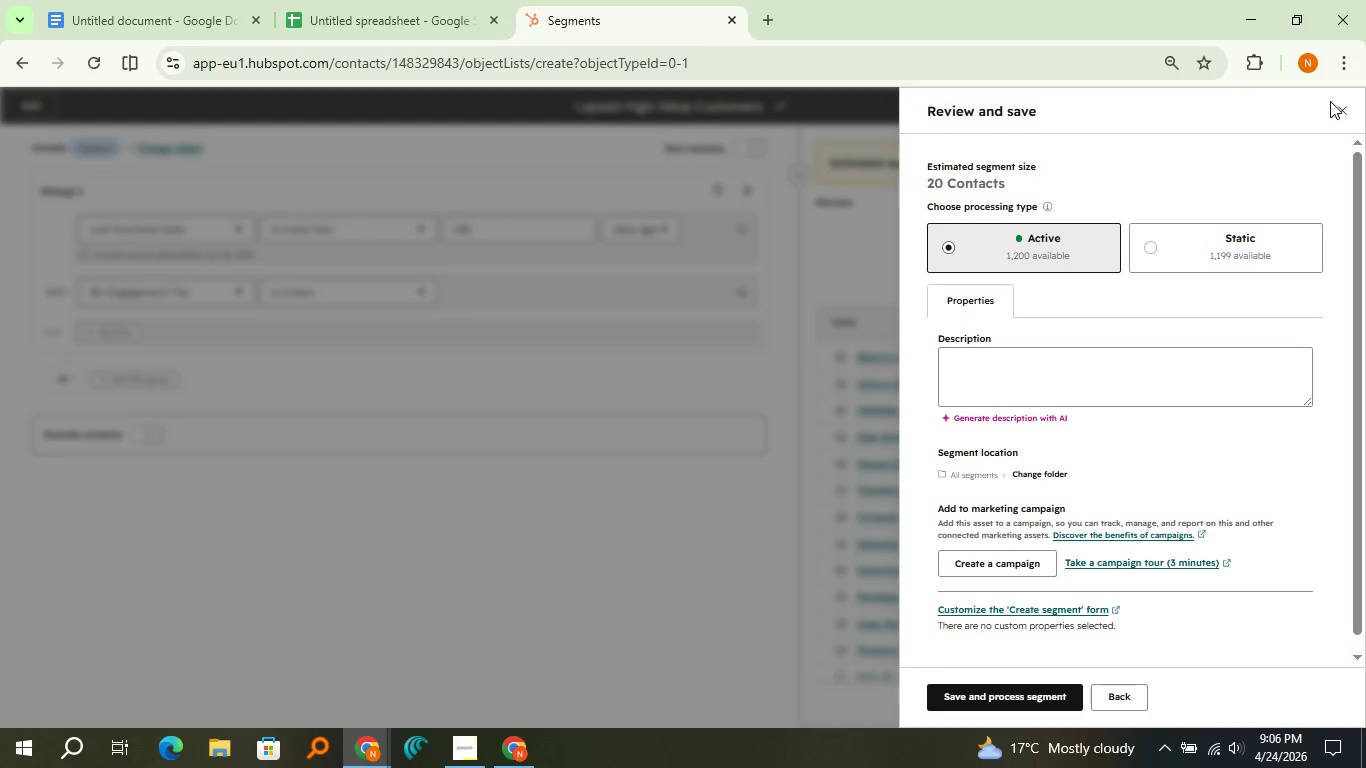 
wait(6.56)
 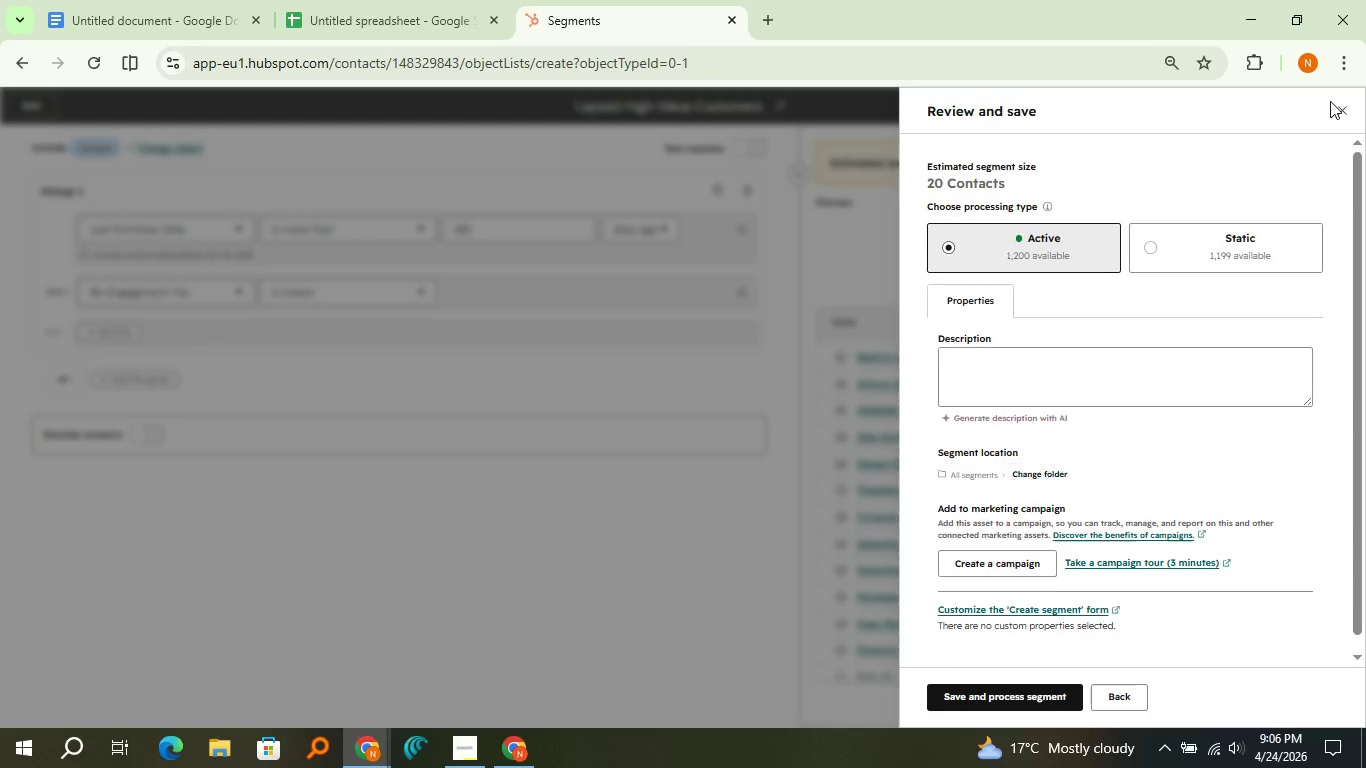 
left_click([1010, 249])
 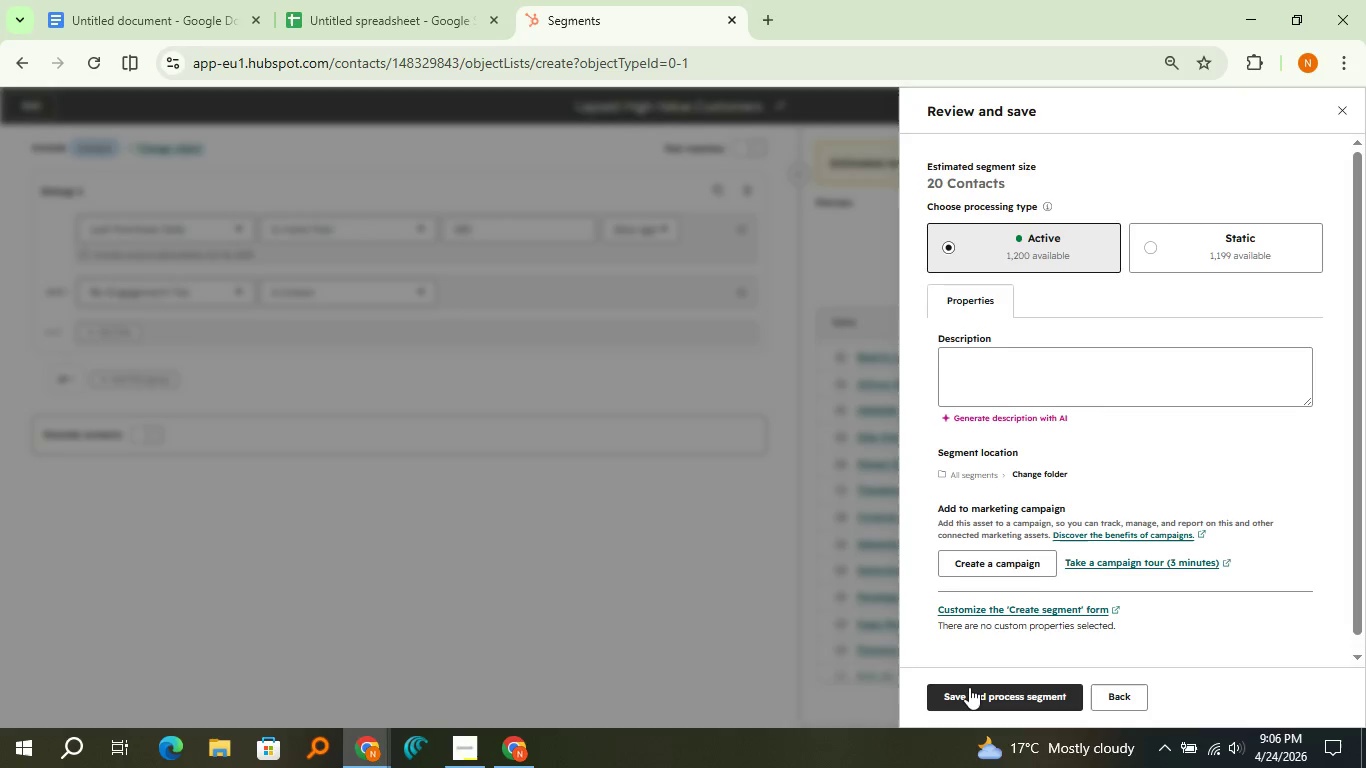 
left_click([969, 687])
 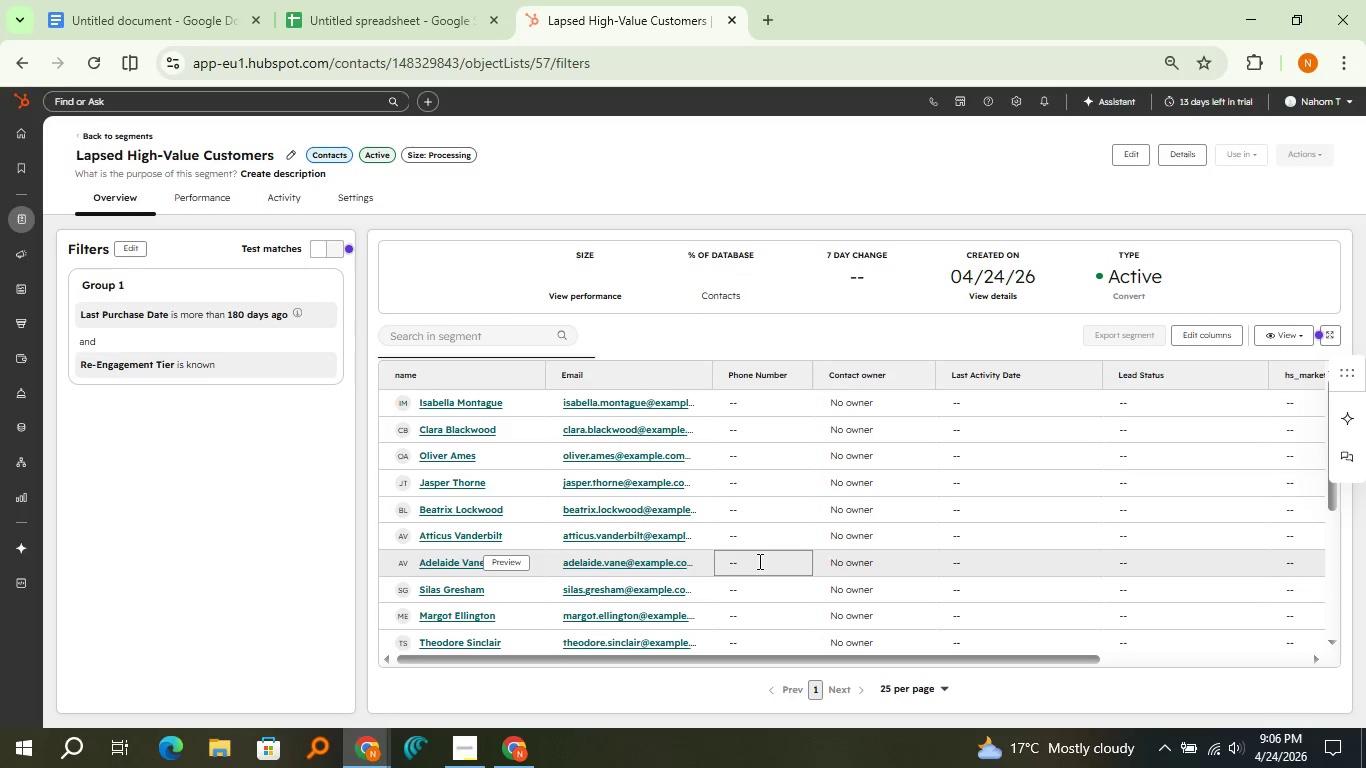 
wait(14.67)
 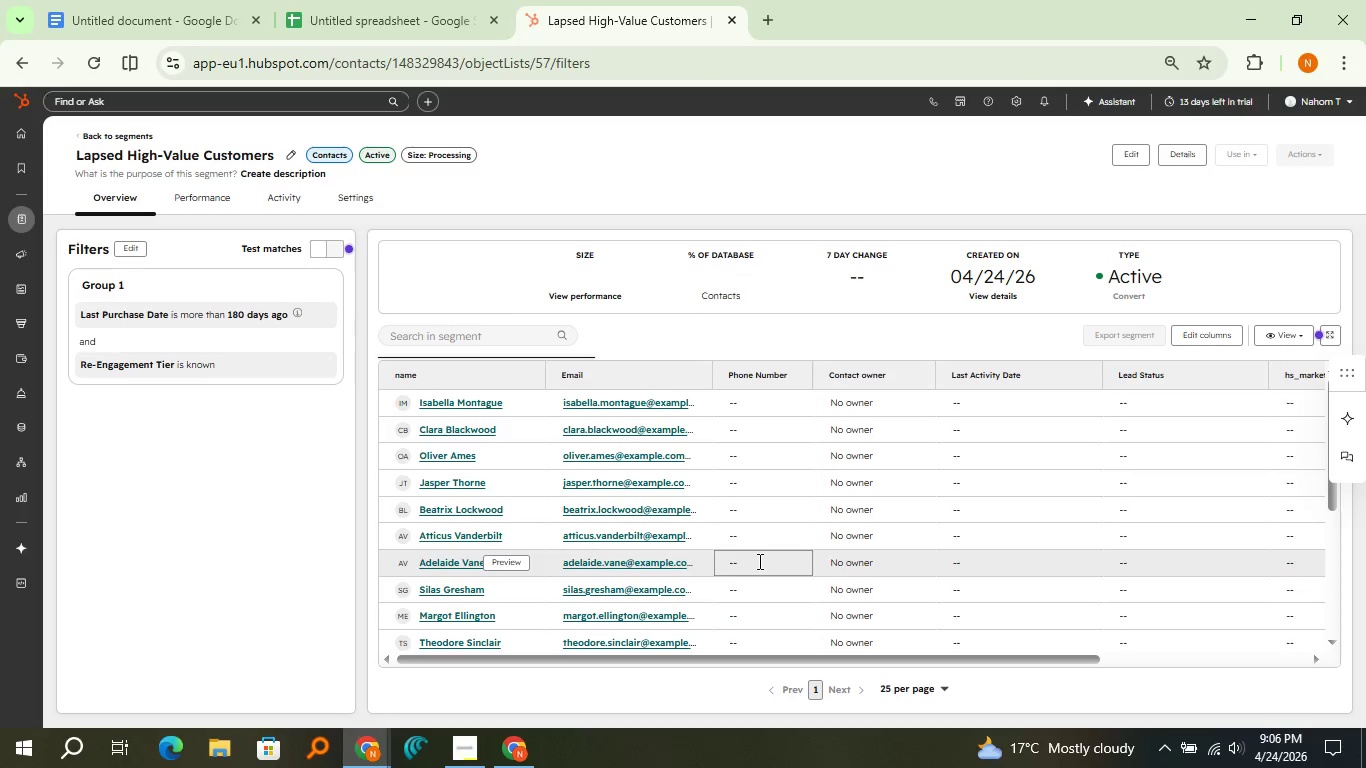 
left_click([133, 133])
 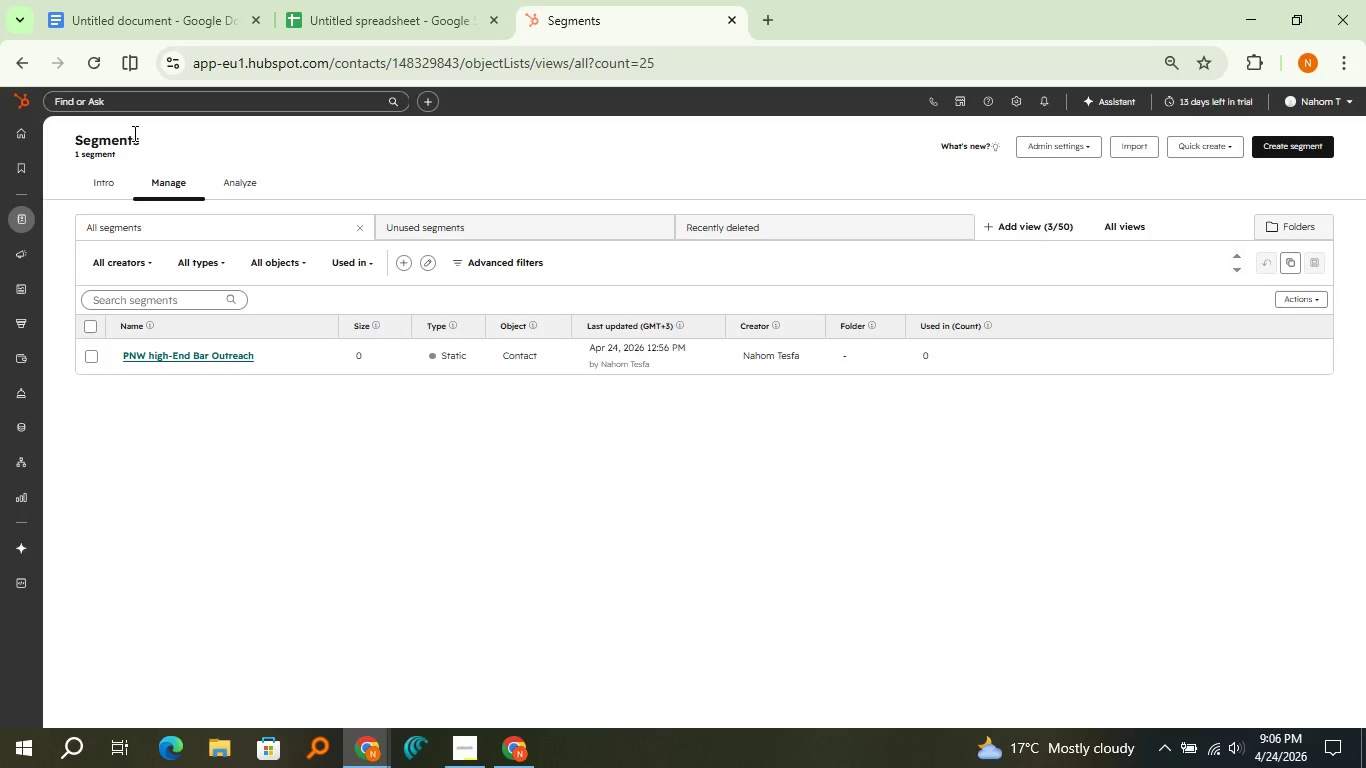 
wait(10.7)
 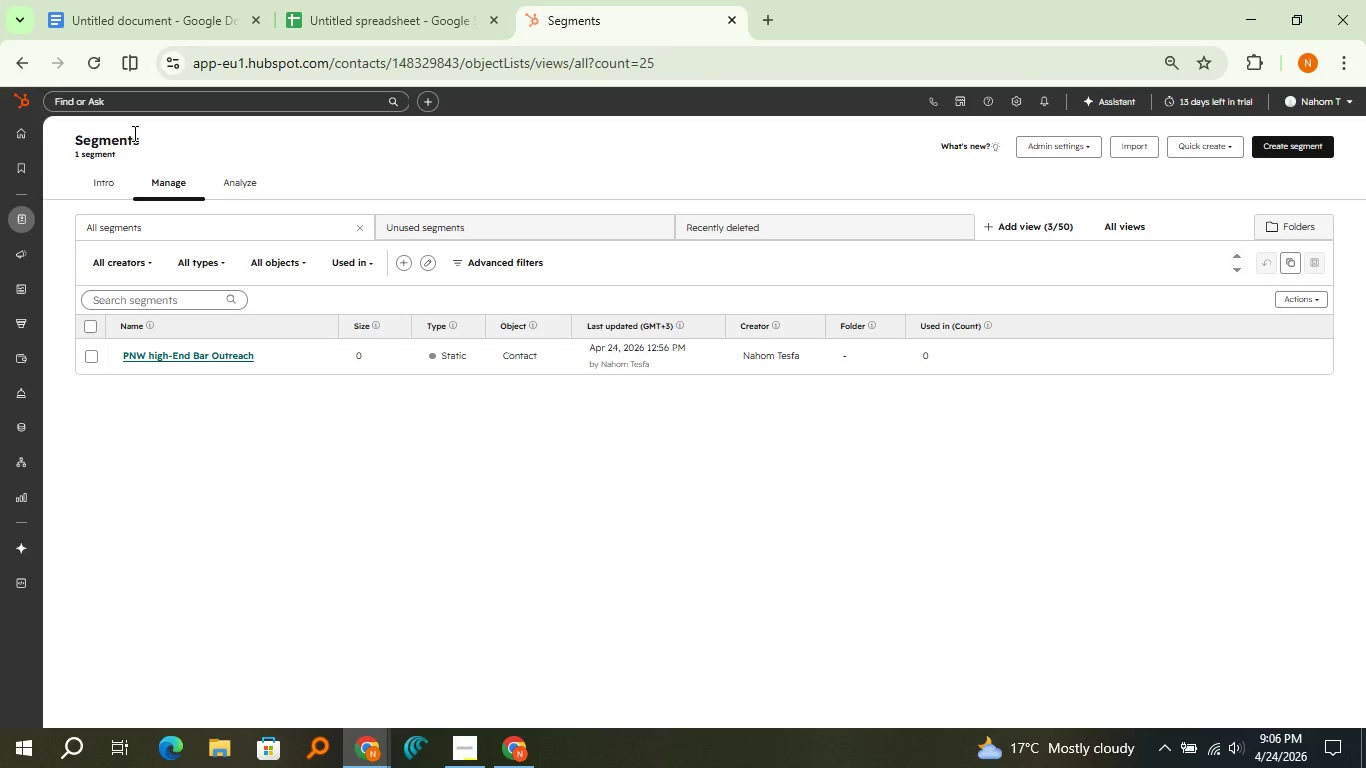 
left_click([24, 144])
 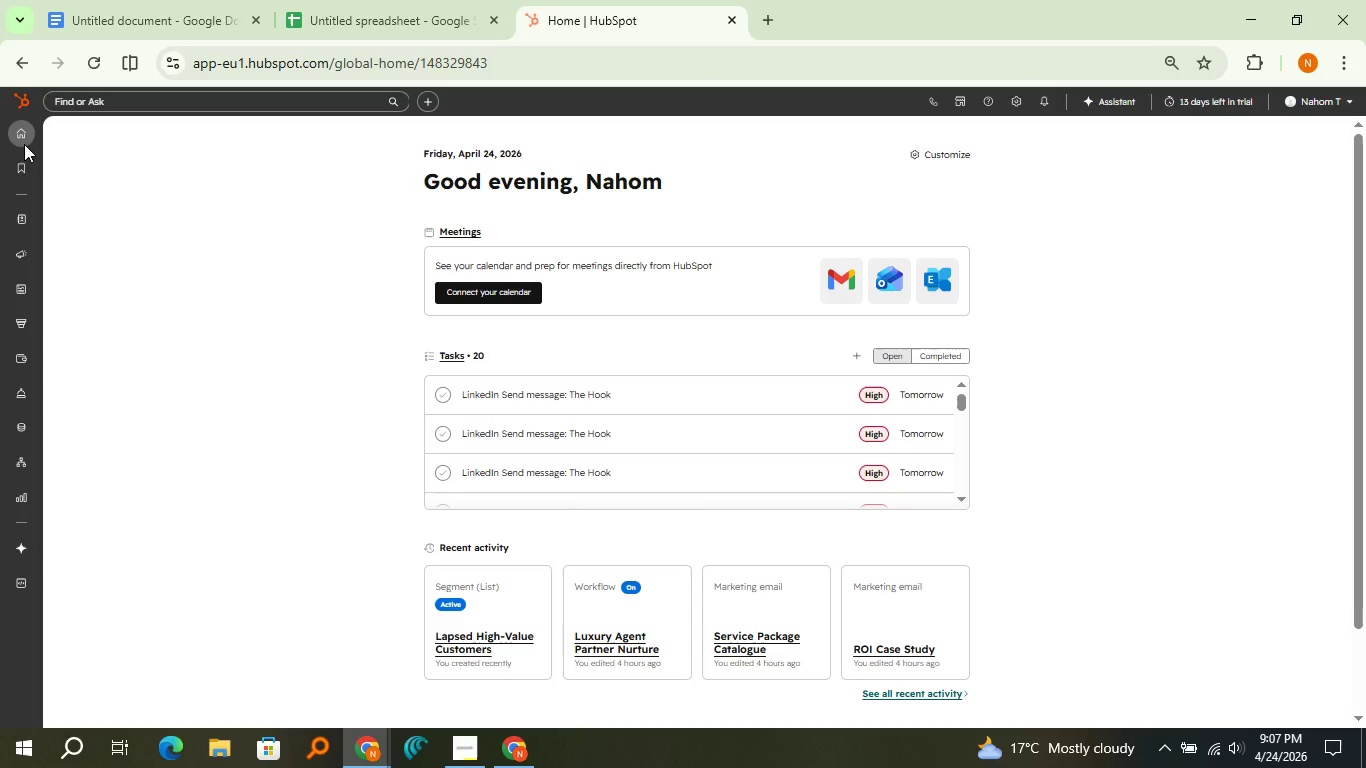 
wait(36.08)
 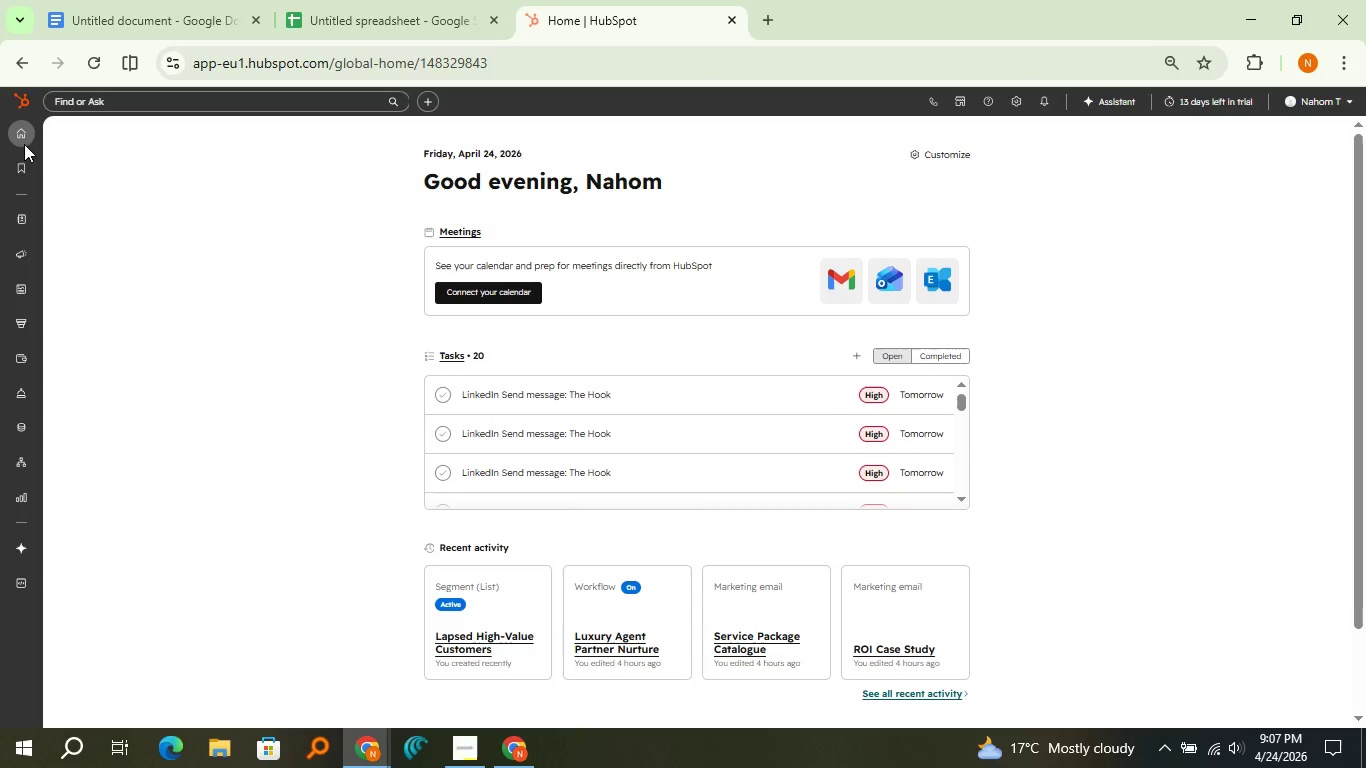 
left_click([71, 352])
 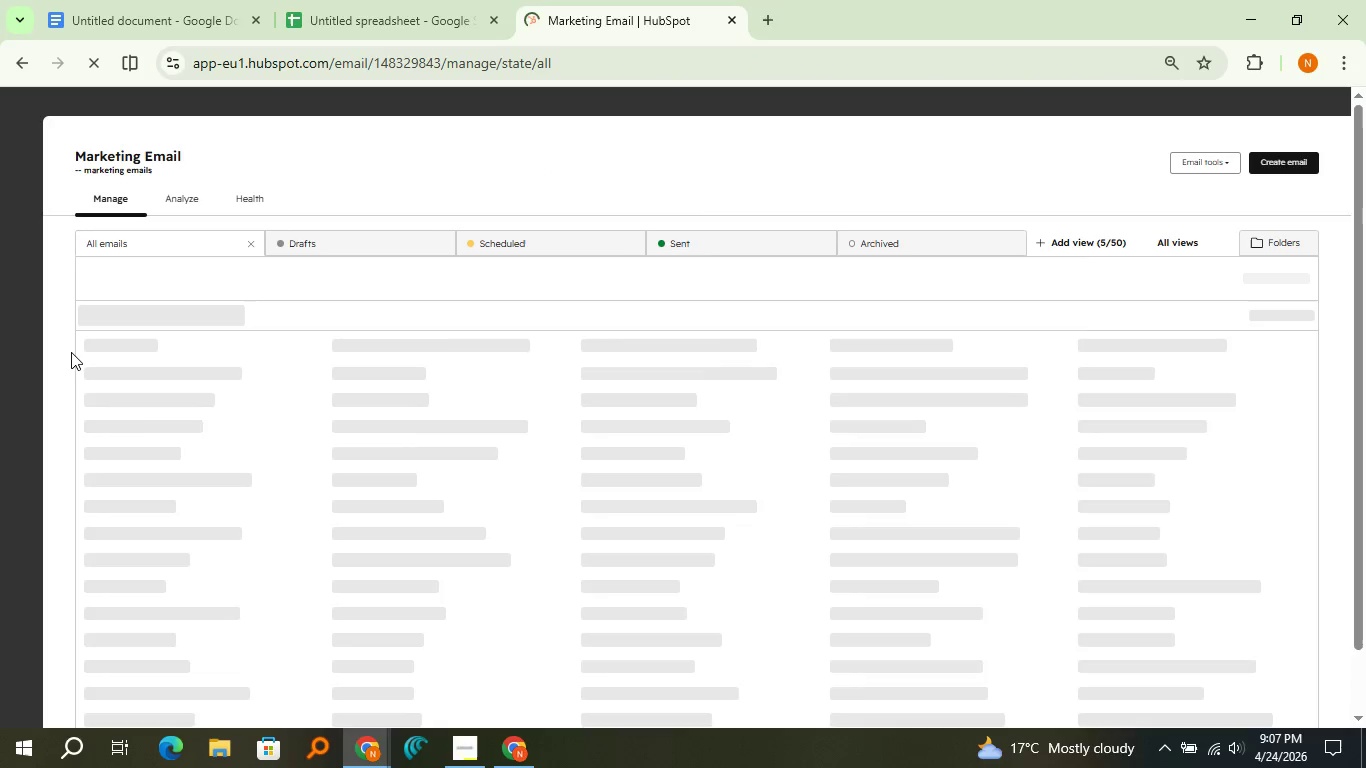 
wait(10.59)
 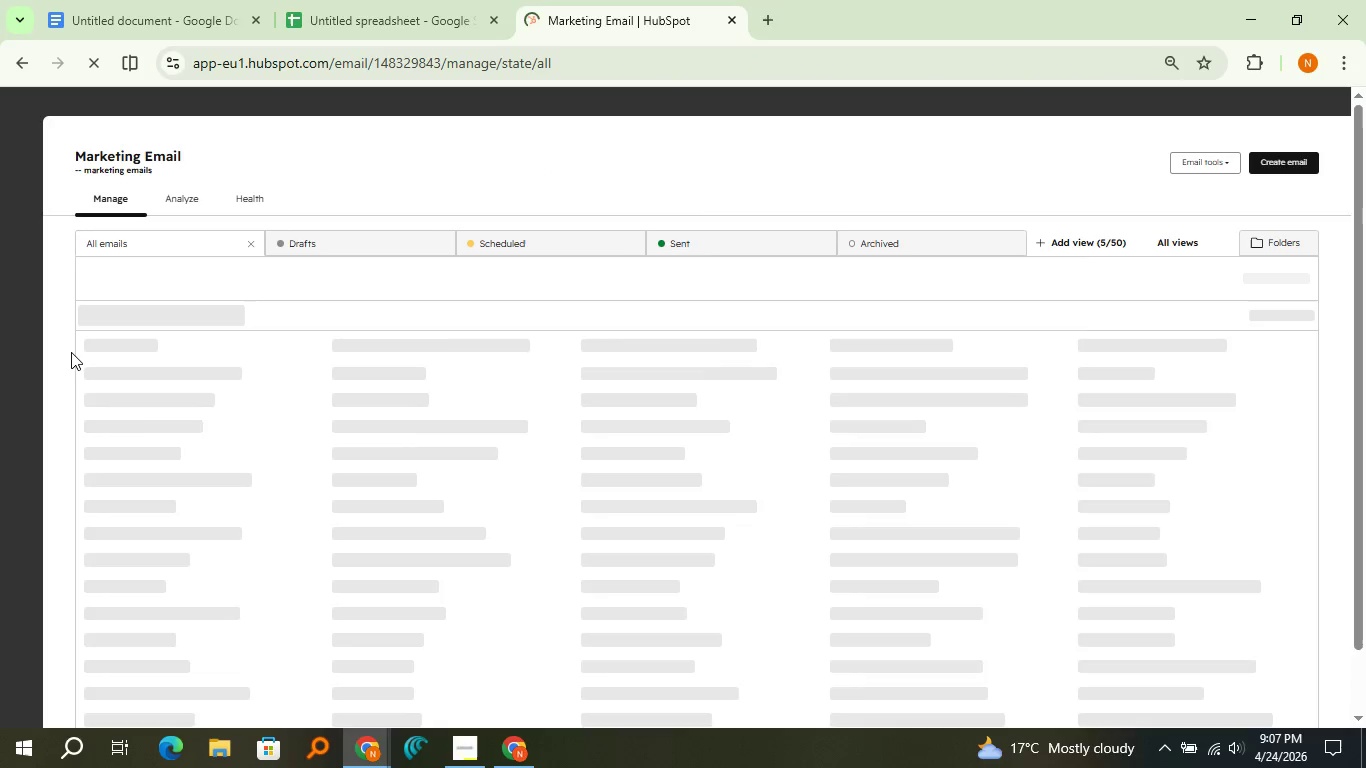 
left_click([88, 348])
 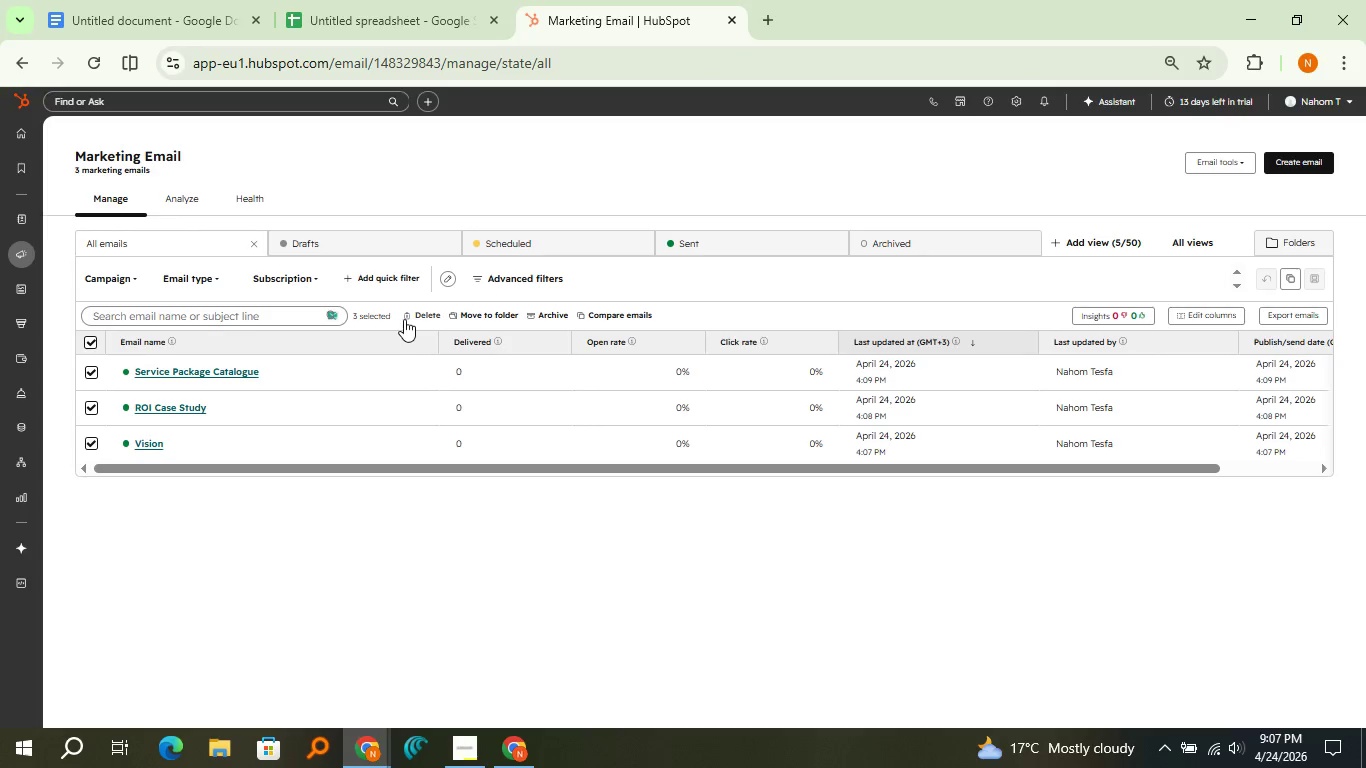 
left_click([410, 319])
 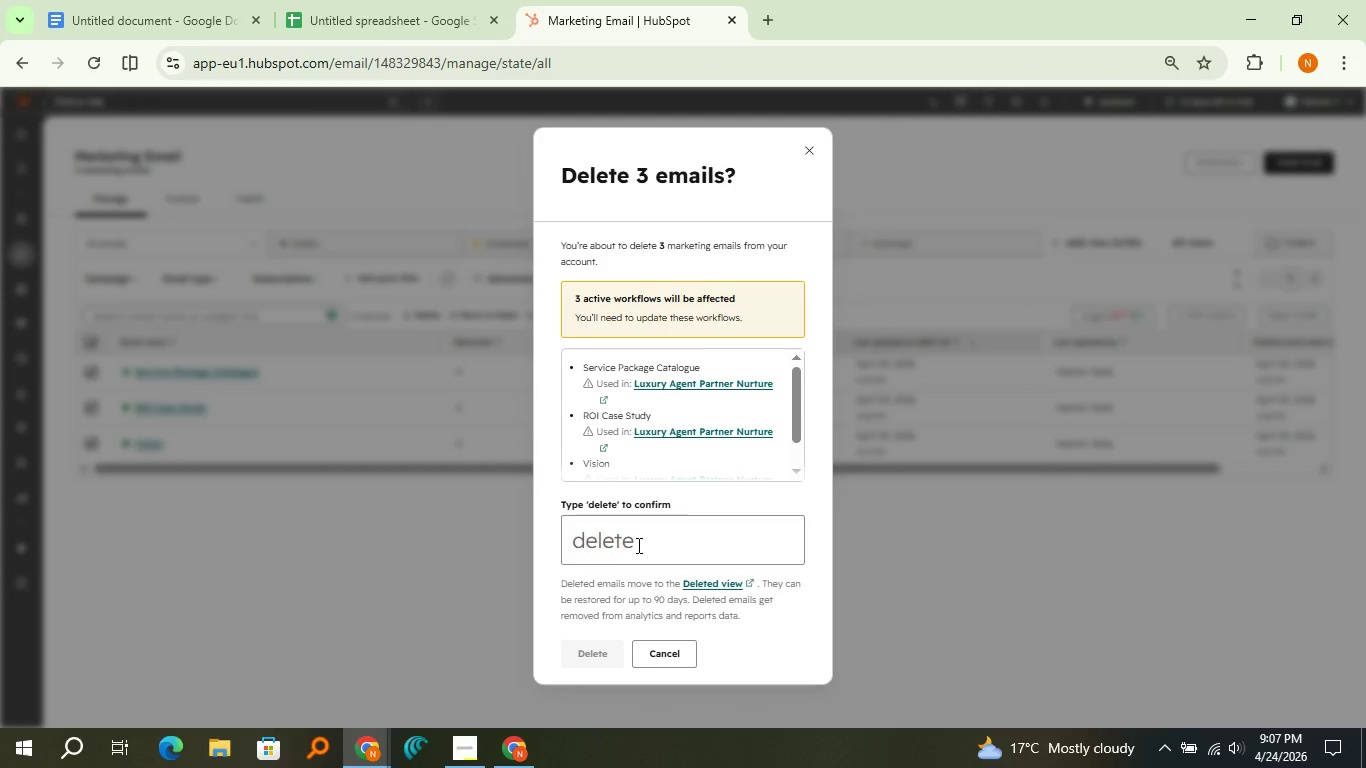 
left_click([637, 545])
 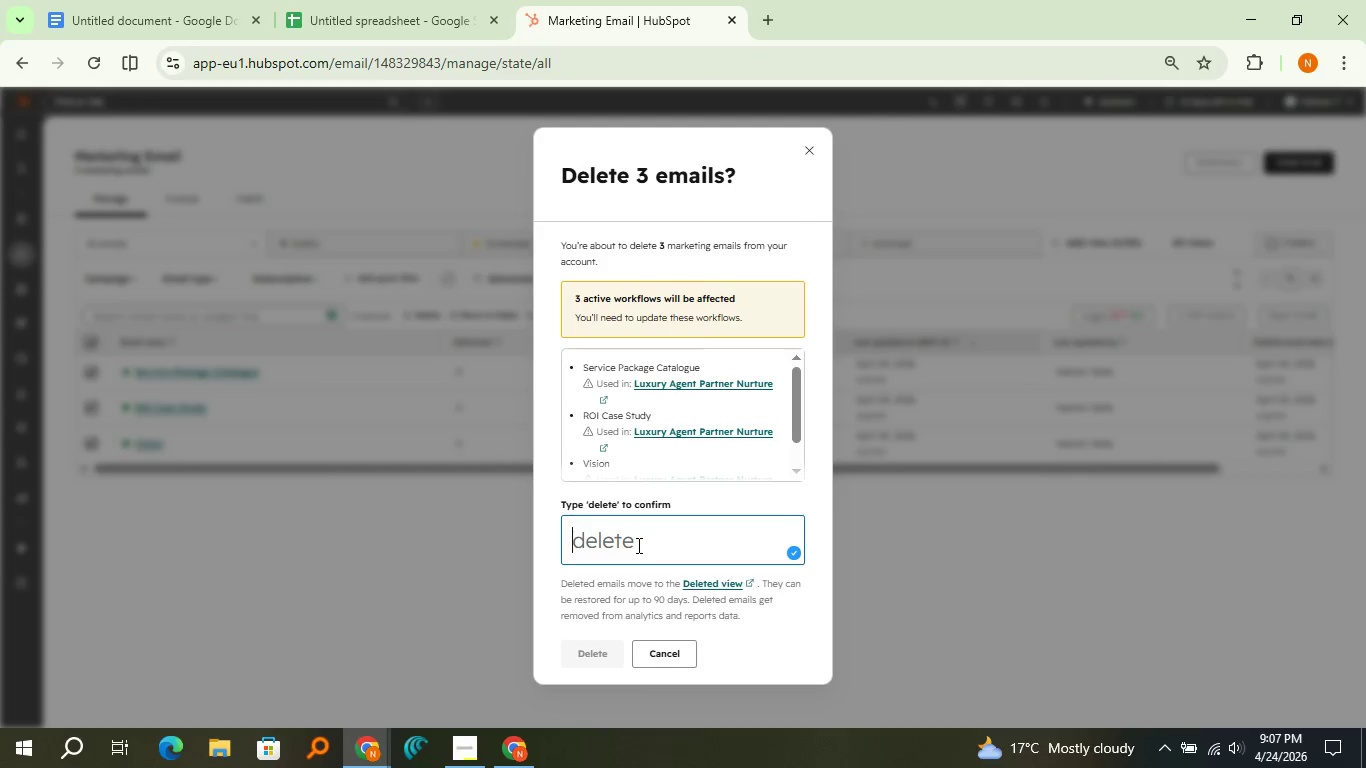 
type(delete)
 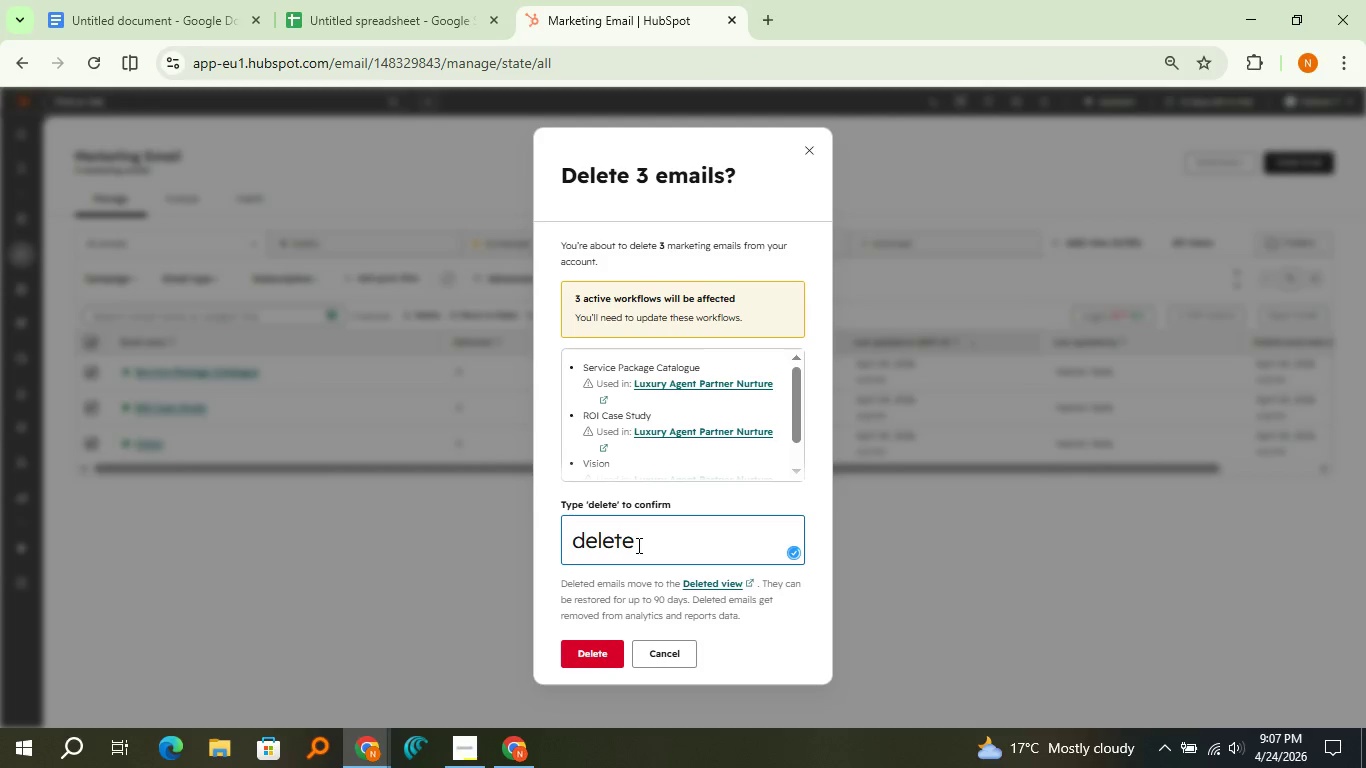 
key(Enter)
 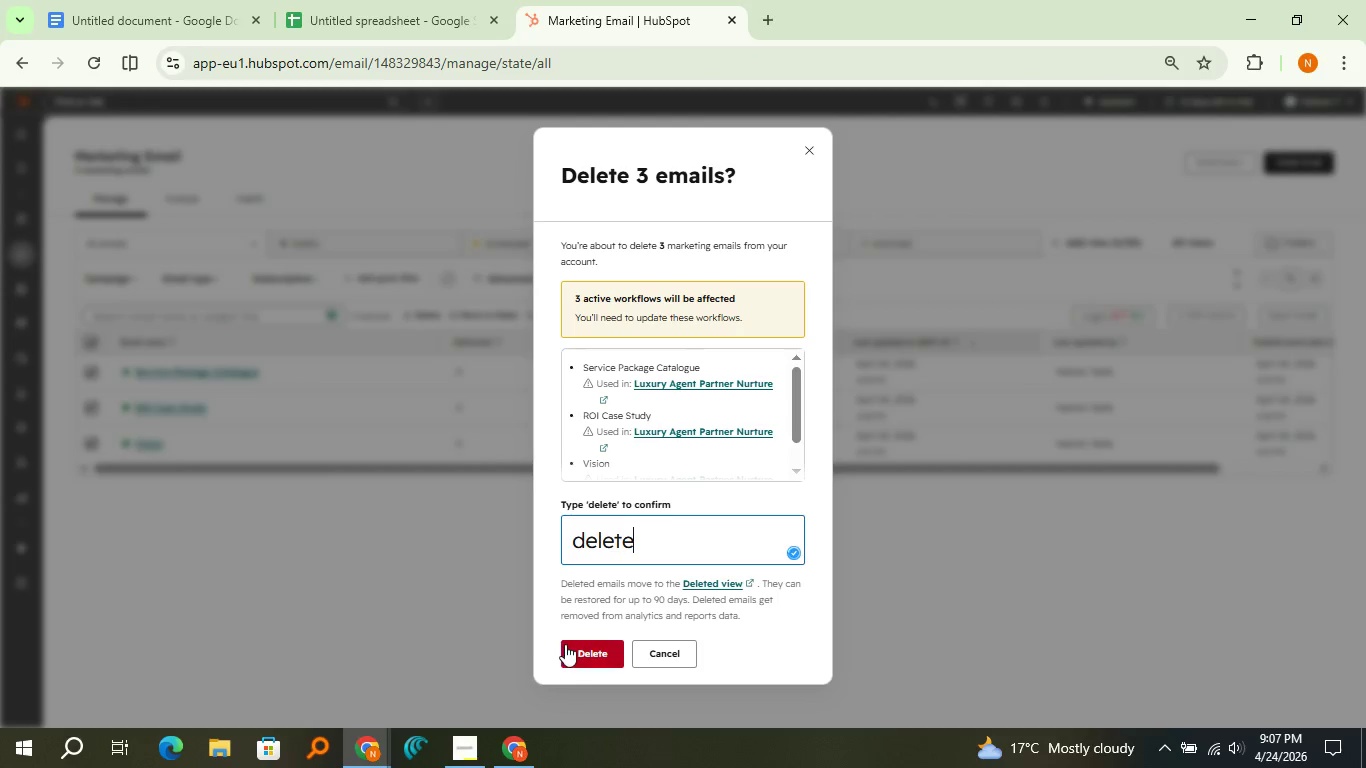 
left_click([565, 645])
 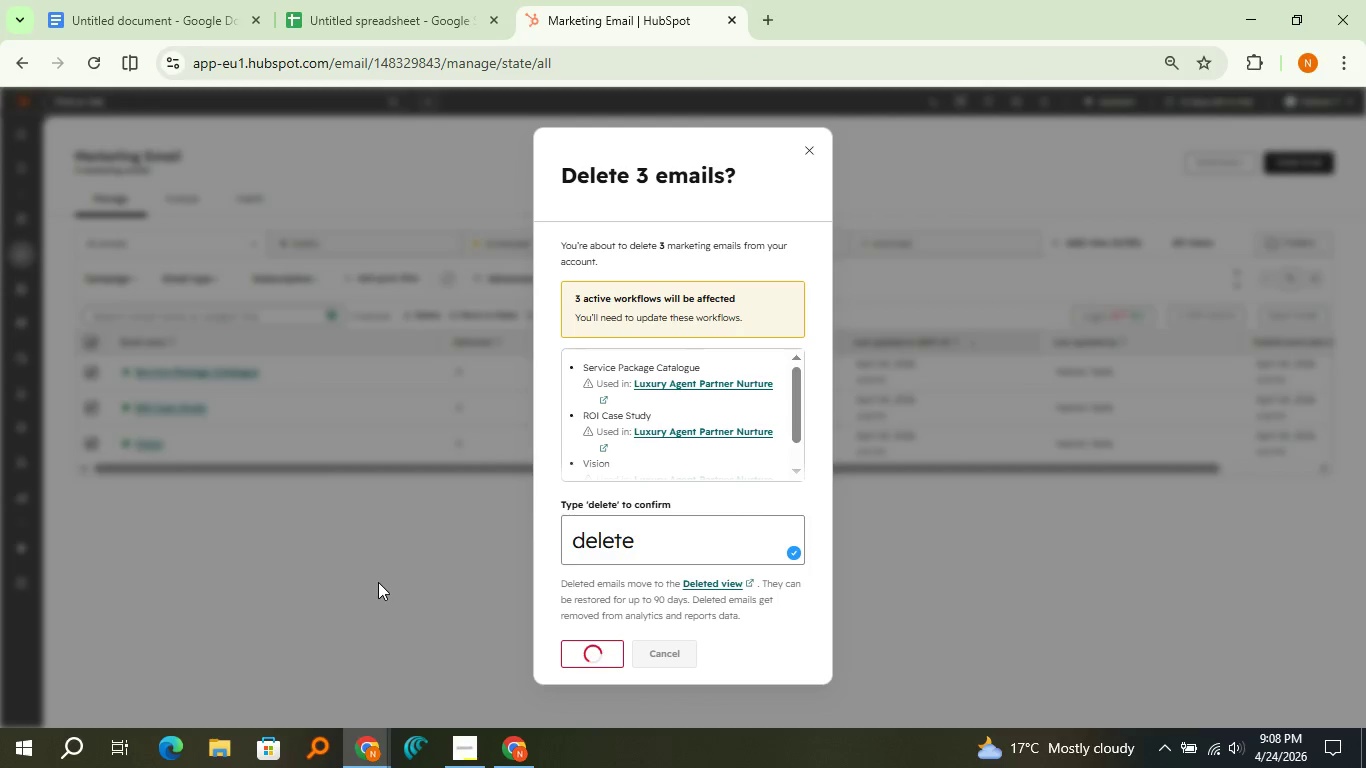 
wait(16.92)
 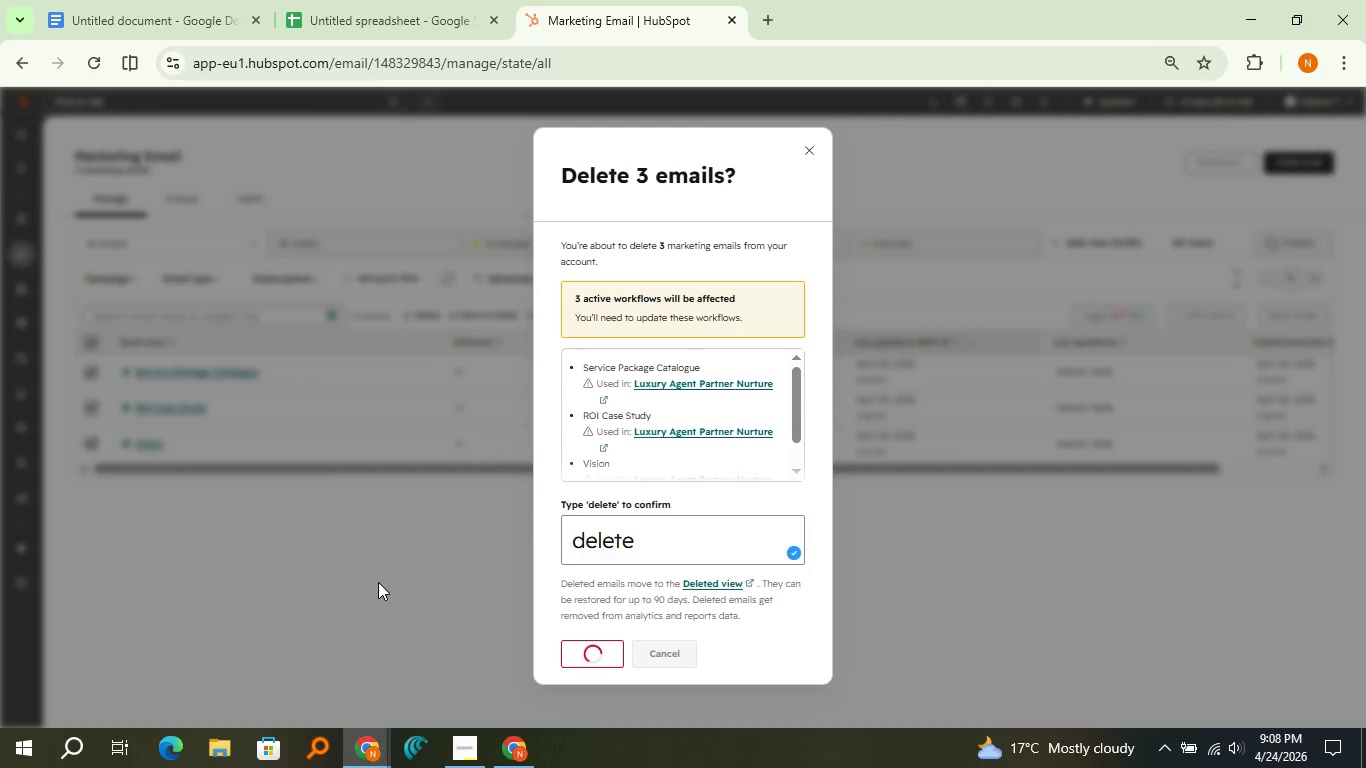 
left_click([829, 151])
 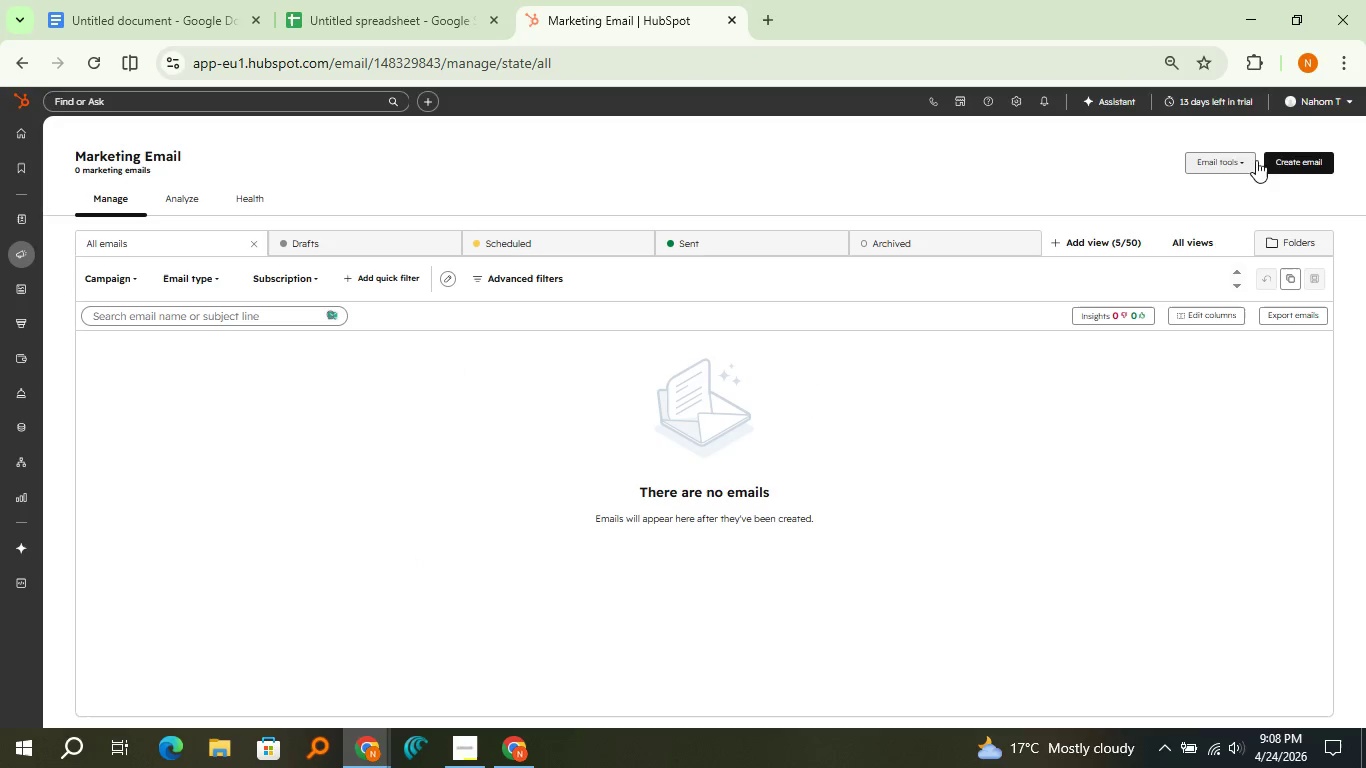 
left_click([1265, 160])
 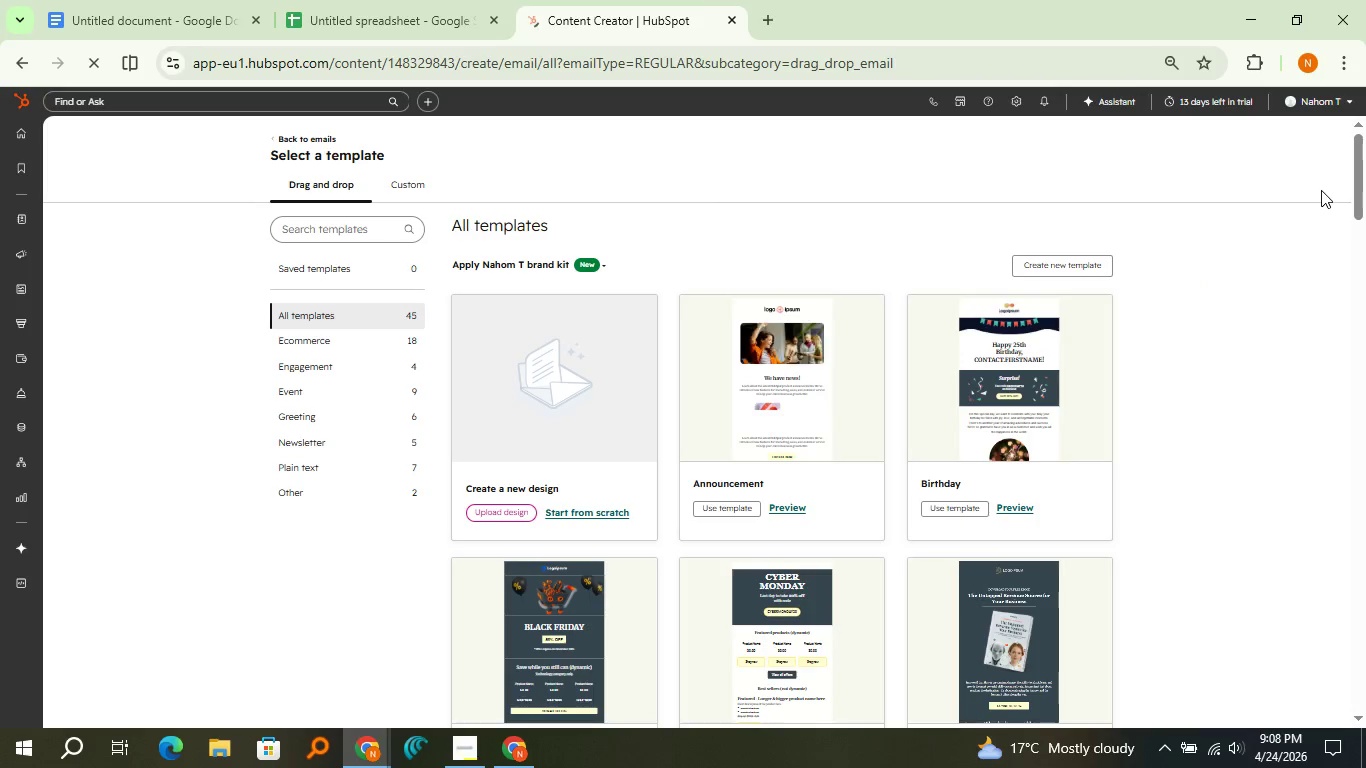 
wait(14.09)
 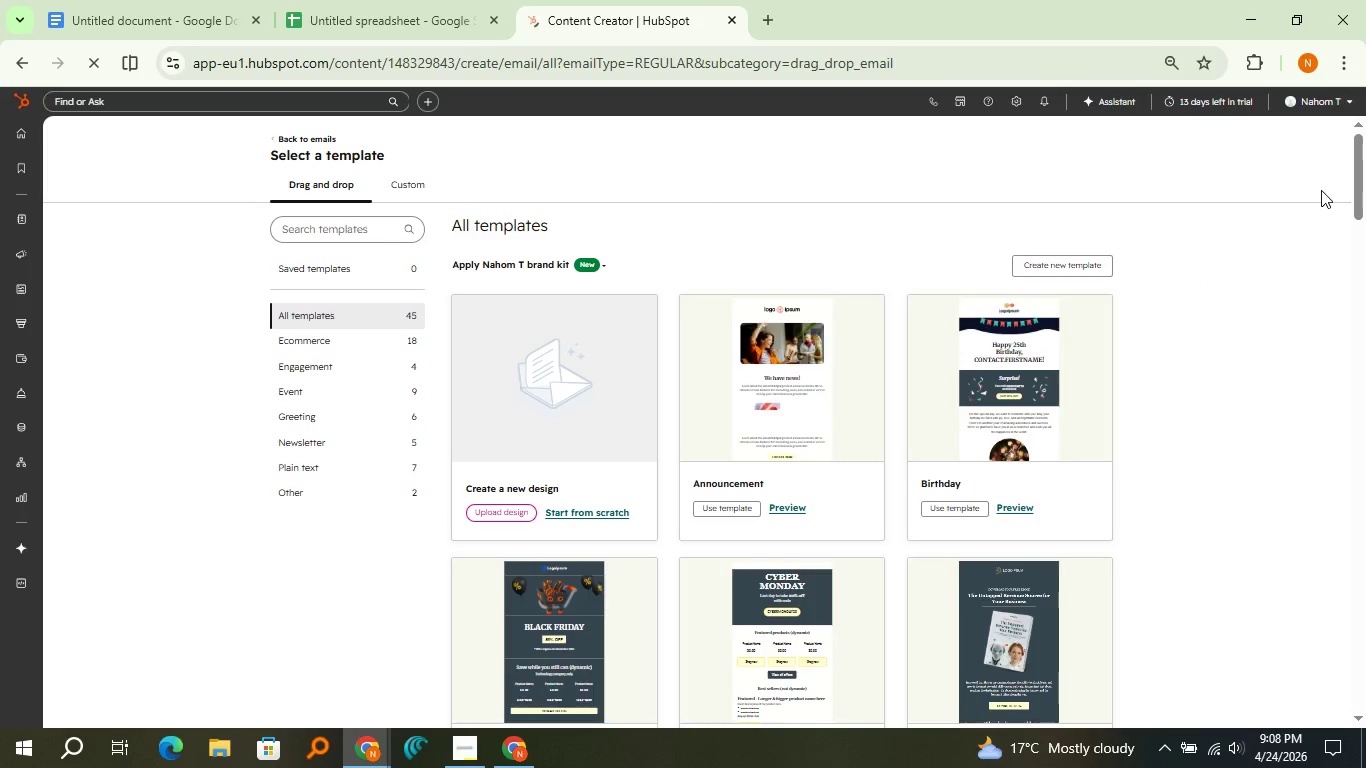 
left_click([610, 507])
 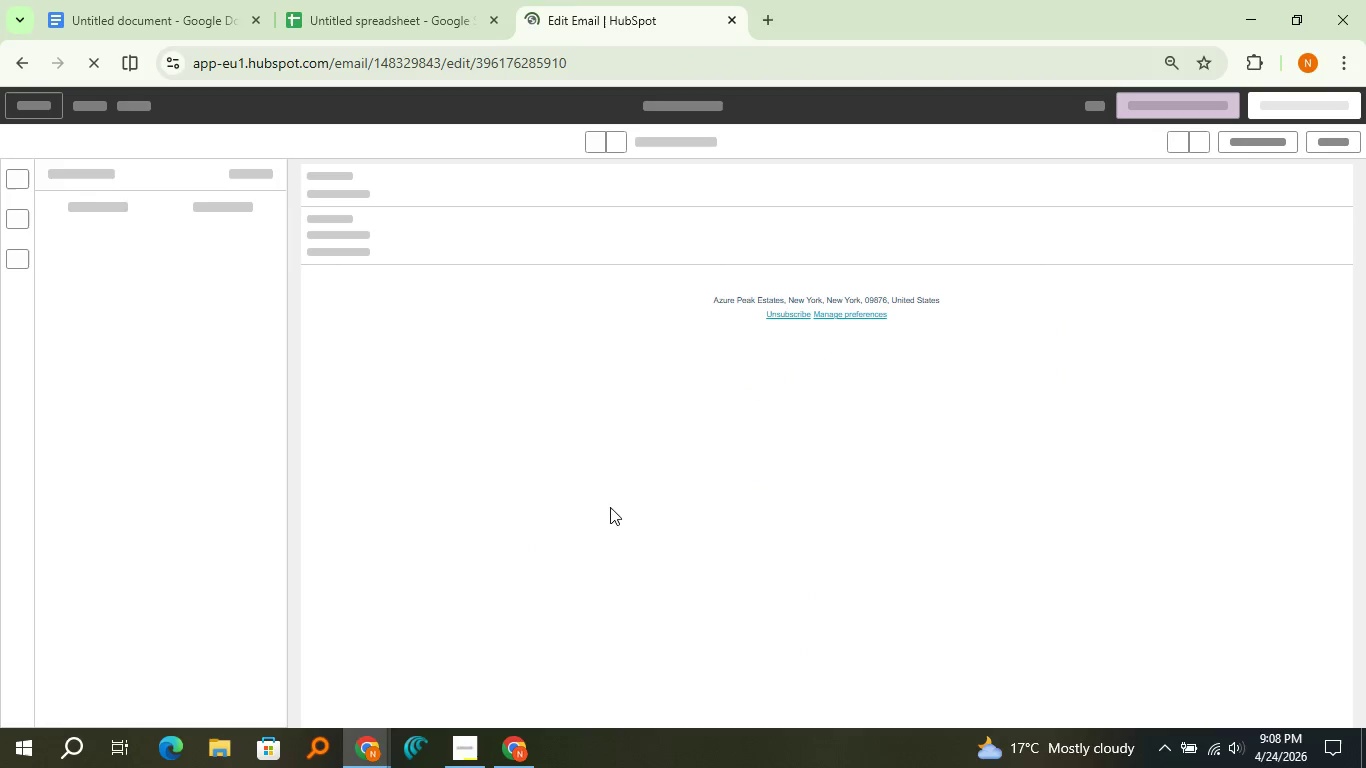 
mouse_move([351, 280])
 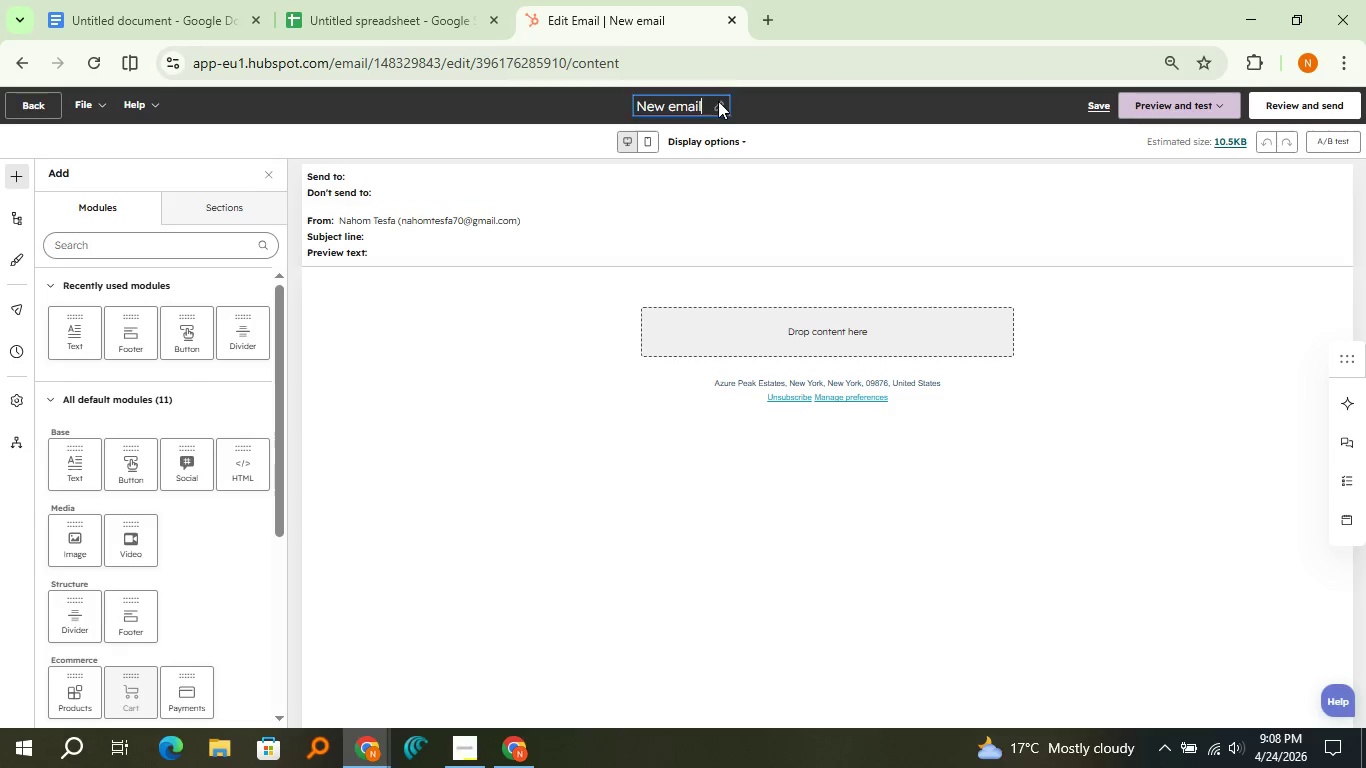 
left_click([718, 101])
 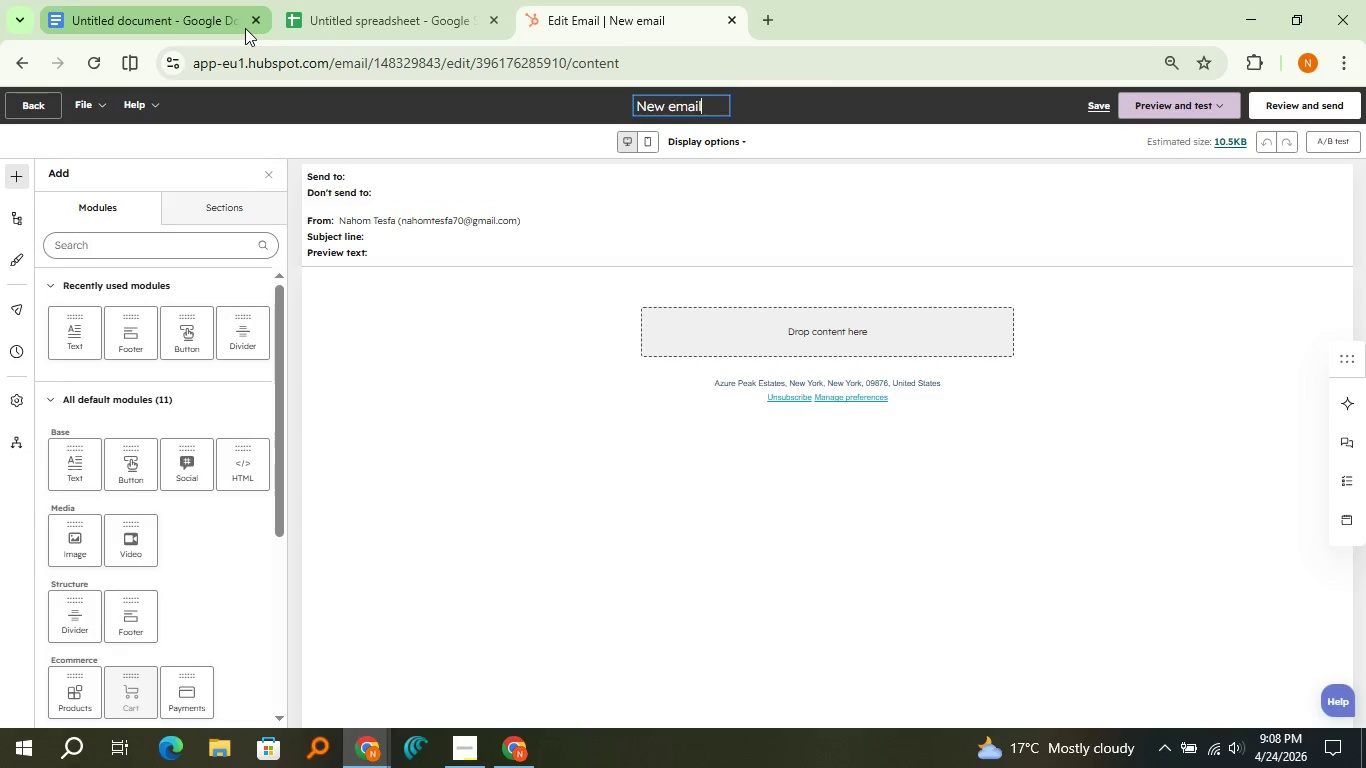 
left_click([245, 28])
 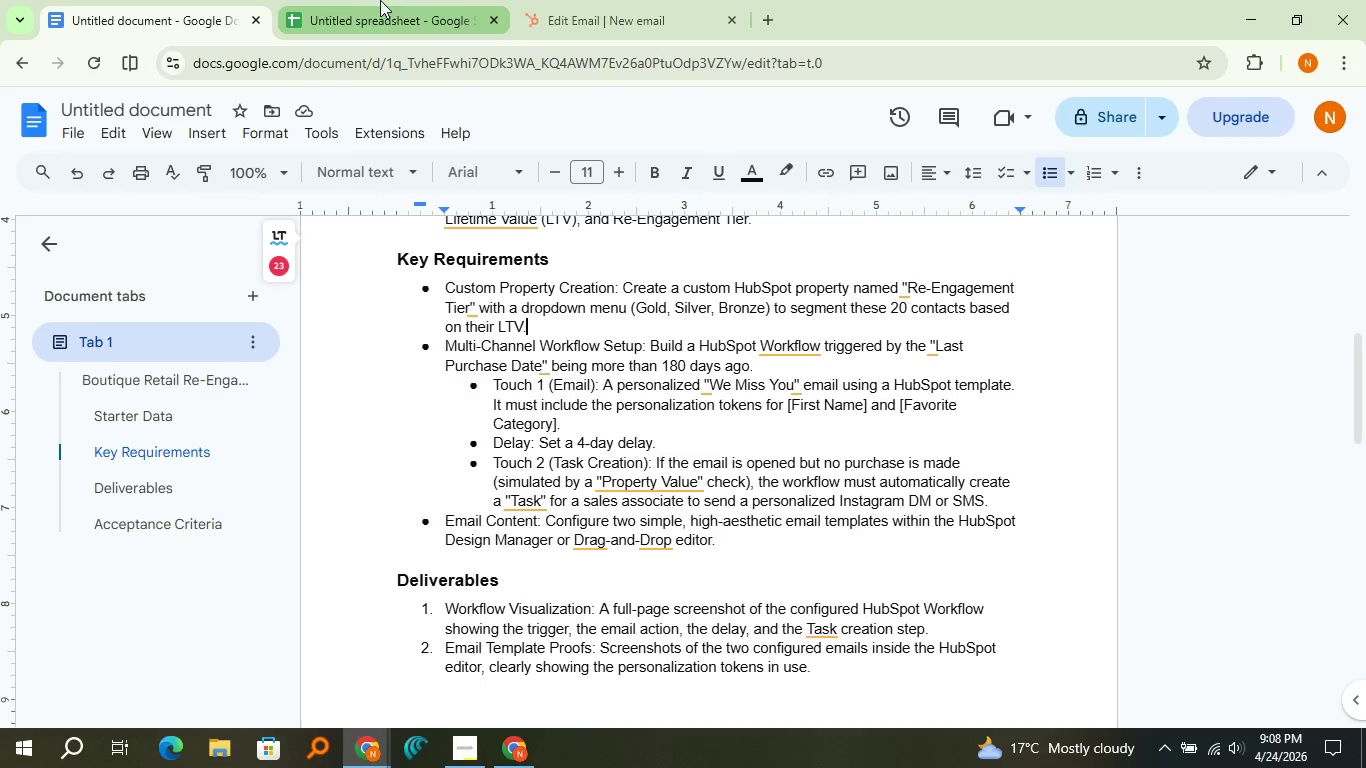 
left_click([629, 2])
 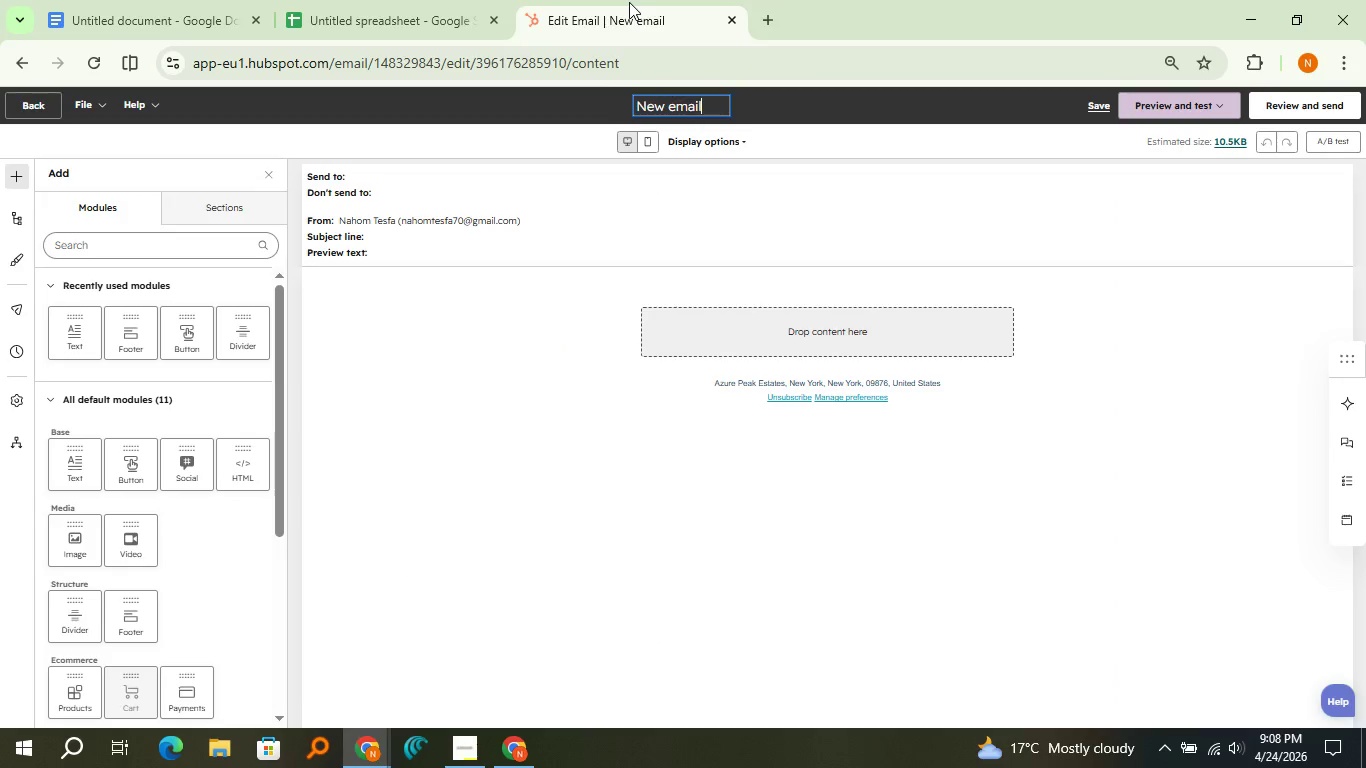 
hold_key(key=Backspace, duration=0.83)
 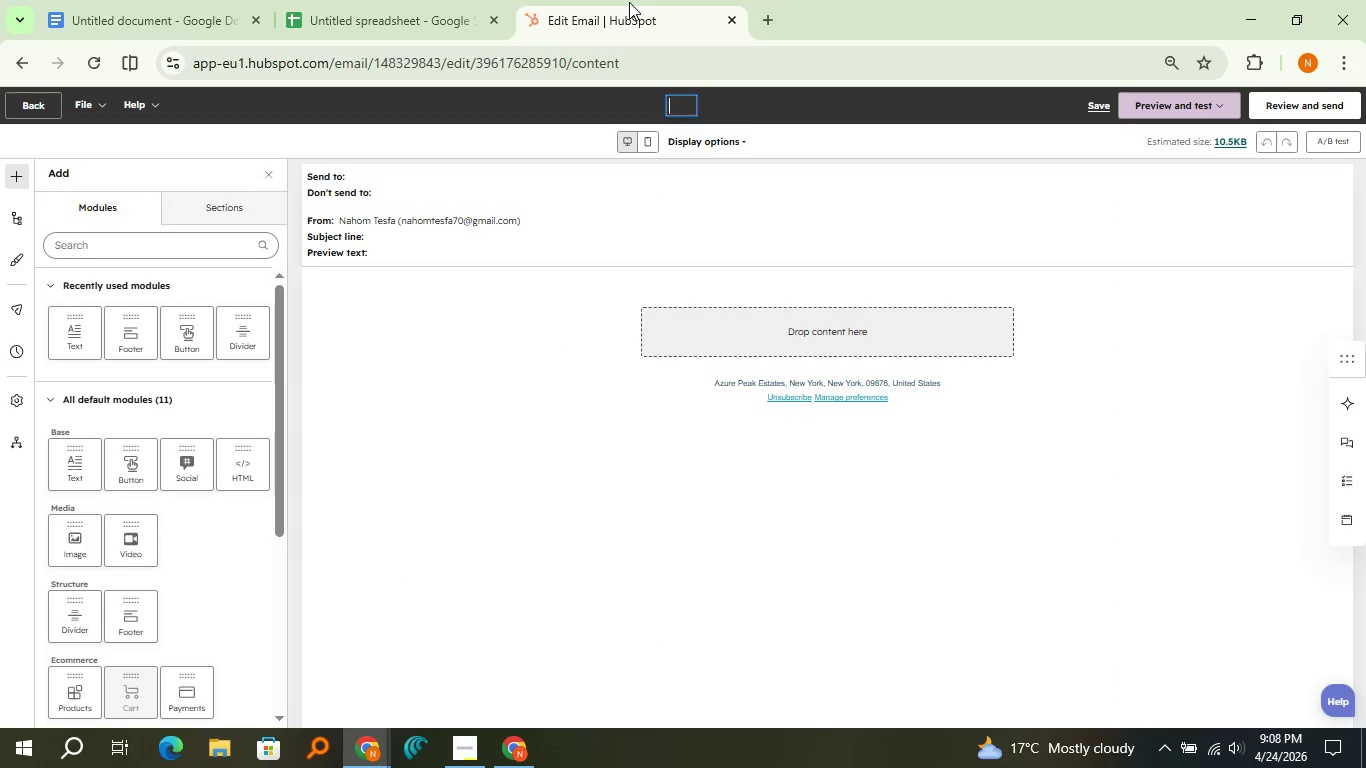 
type(Velvet & Vine We)
key(Backspace)
key(Backspace)
key(Backspace)
type(- )
key(Backspace)
key(Backspace)
type( - We Miss You)
 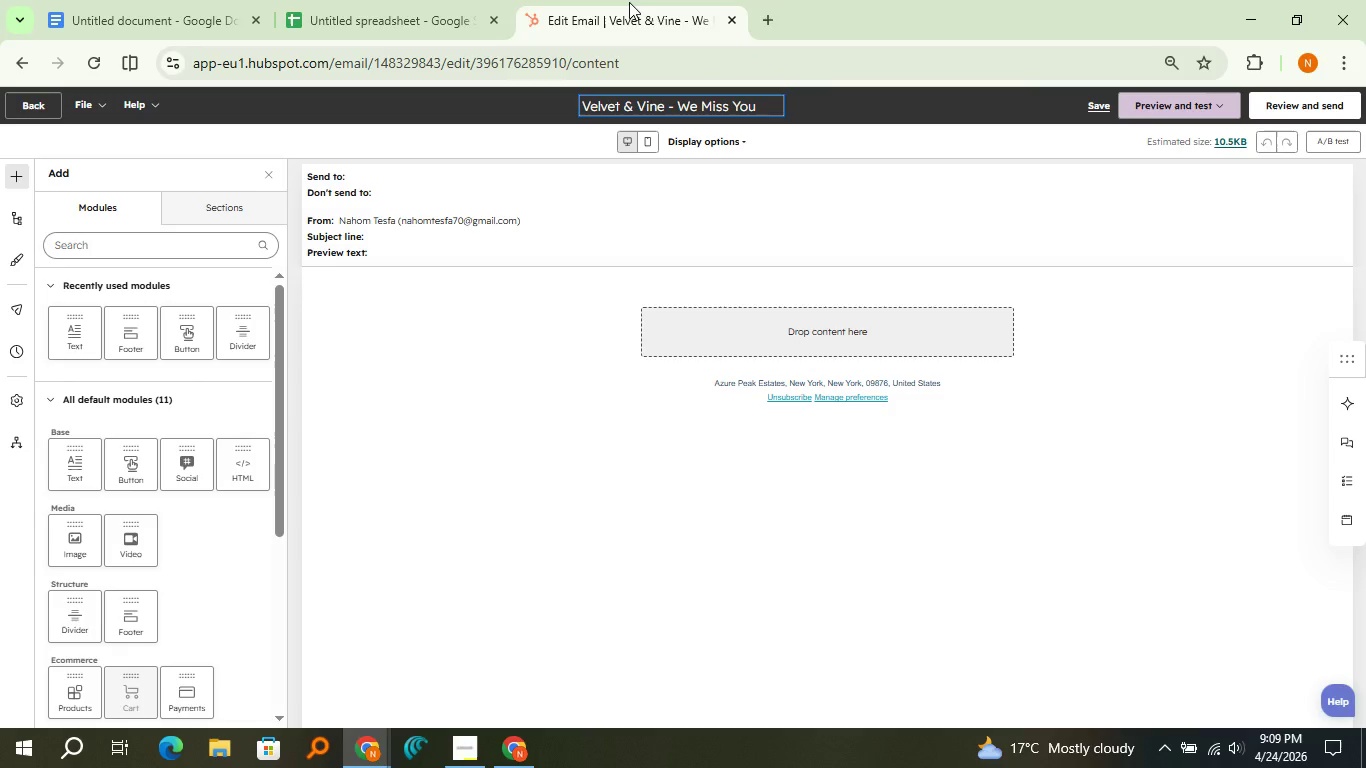 
mouse_move([652, 402])
 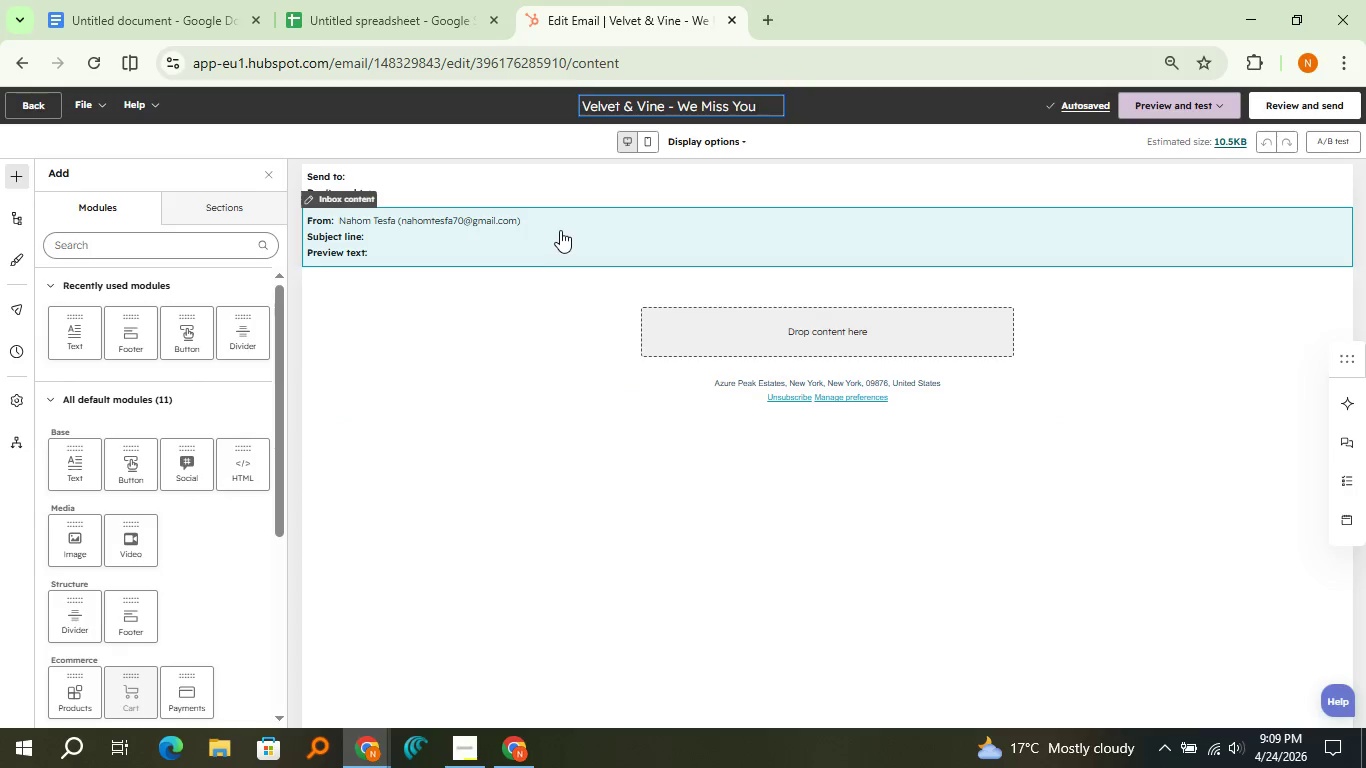 
left_click([560, 230])
 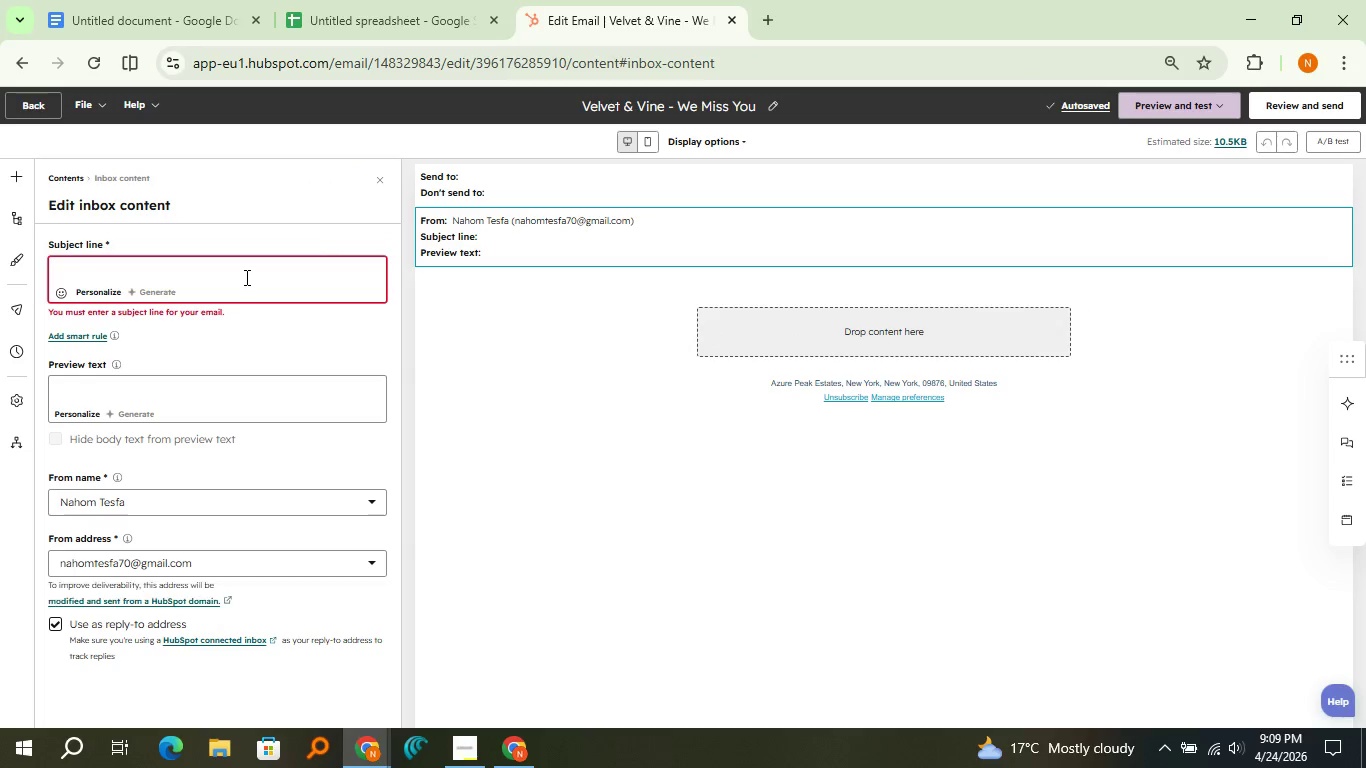 
left_click([245, 277])
 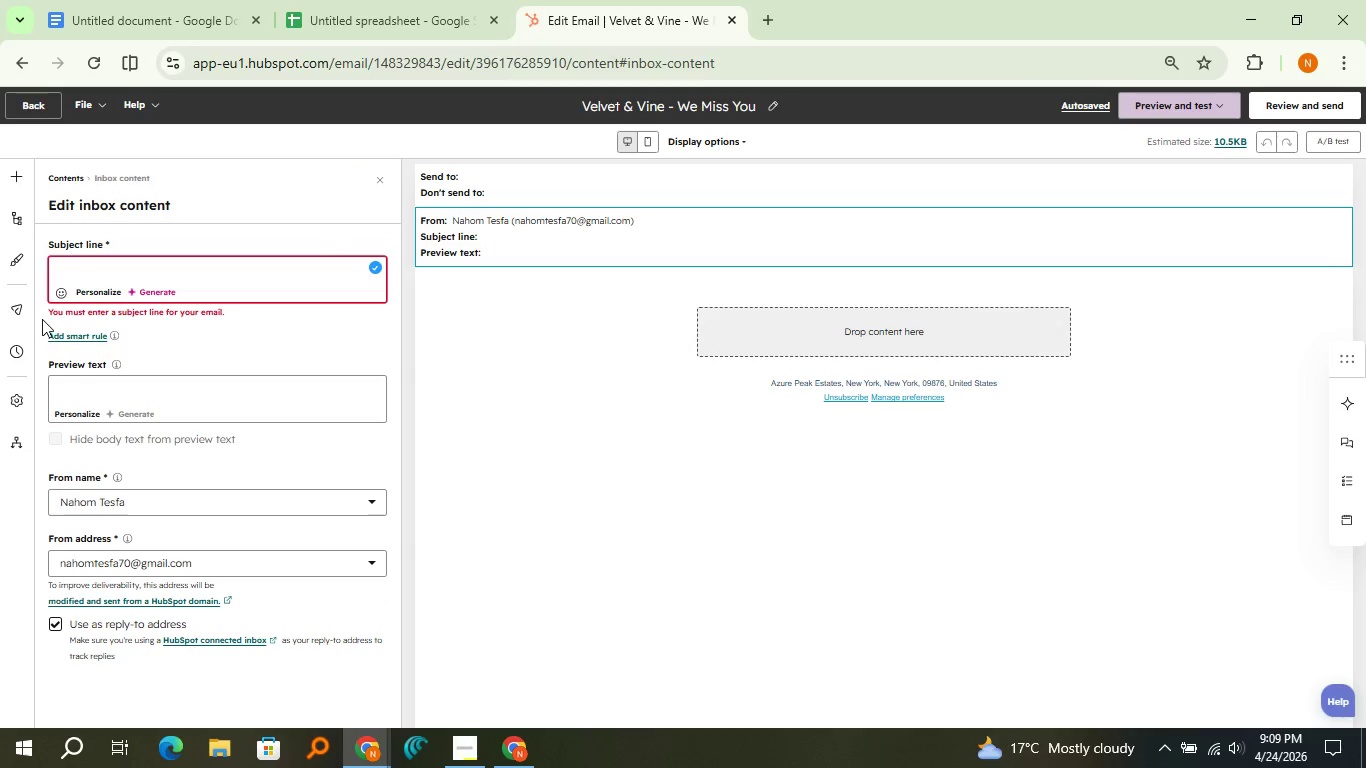 
left_click([60, 294])
 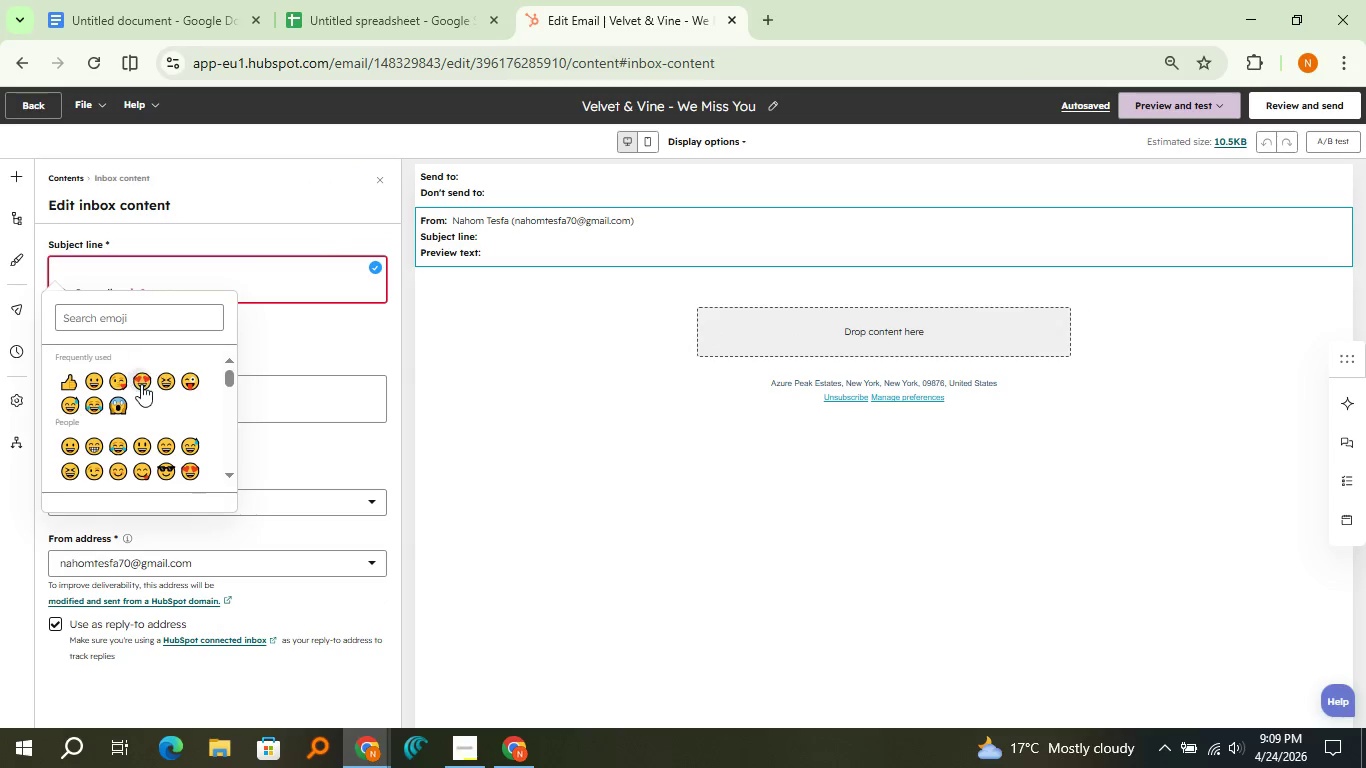 
scroll: coordinate [141, 399], scroll_direction: down, amount: 2.0
 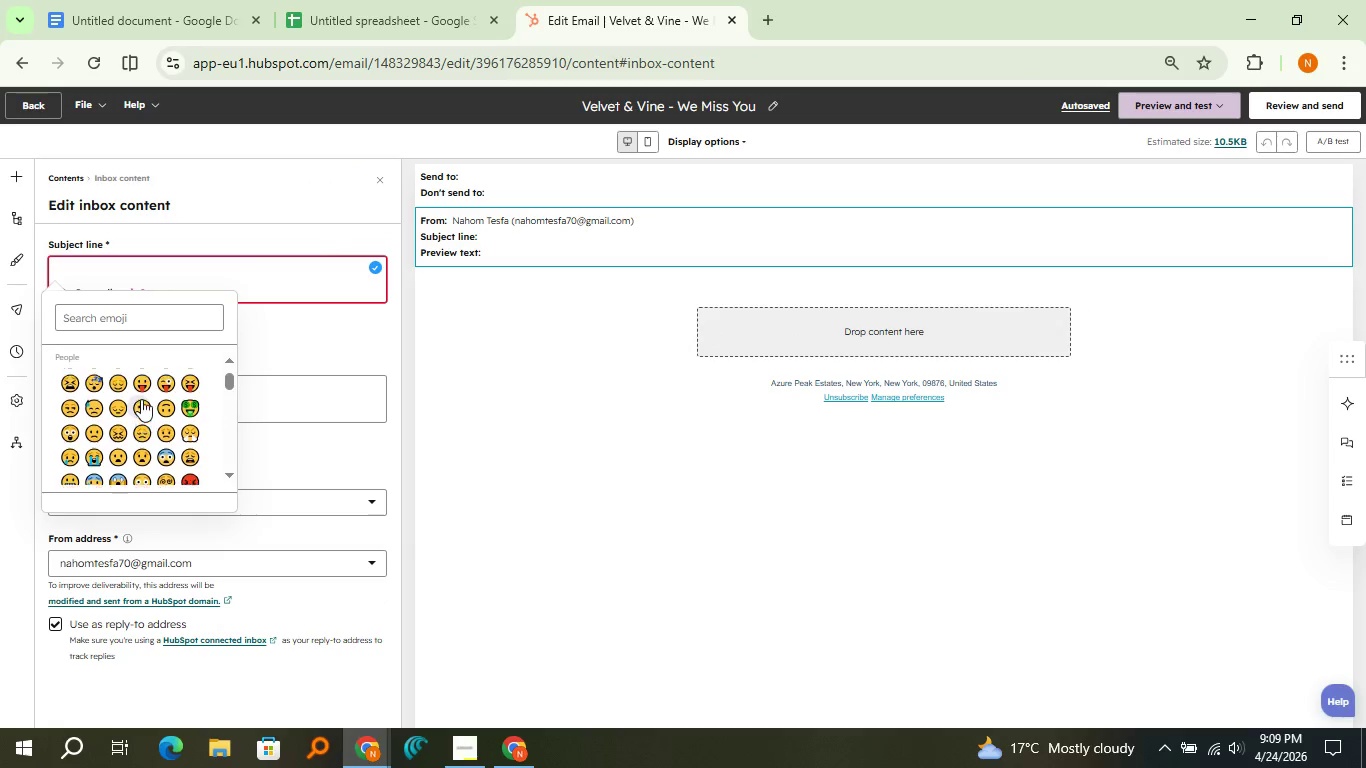 
left_click([232, 263])
 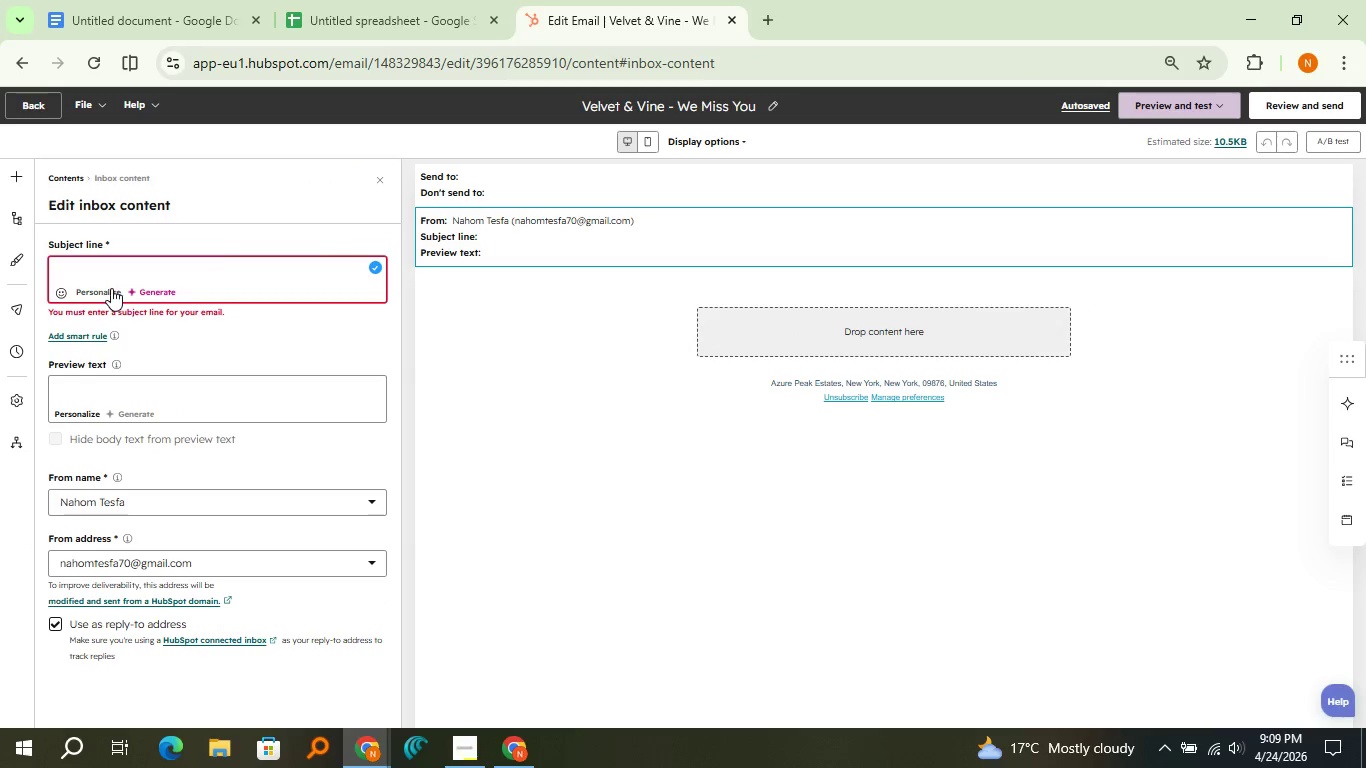 
scroll: coordinate [141, 399], scroll_direction: none, amount: 0.0
 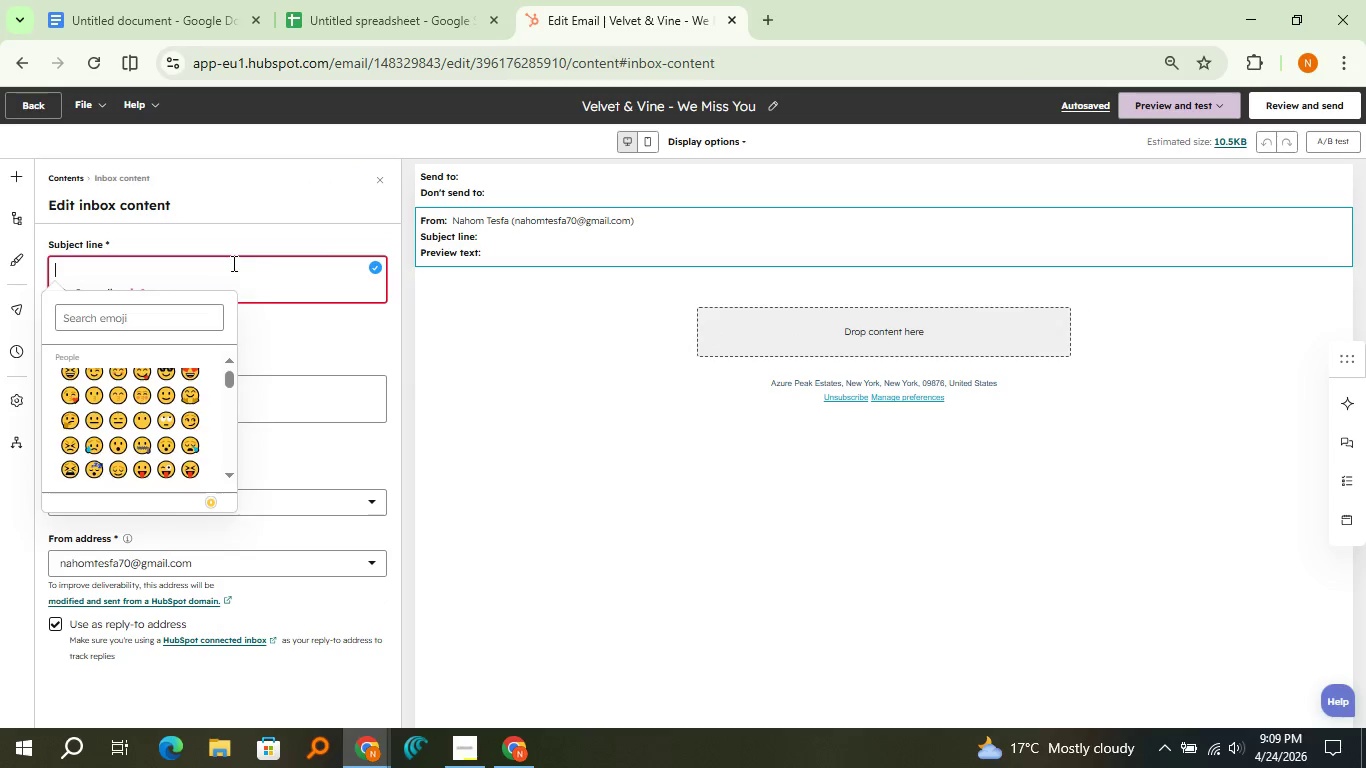 
left_click([111, 288])
 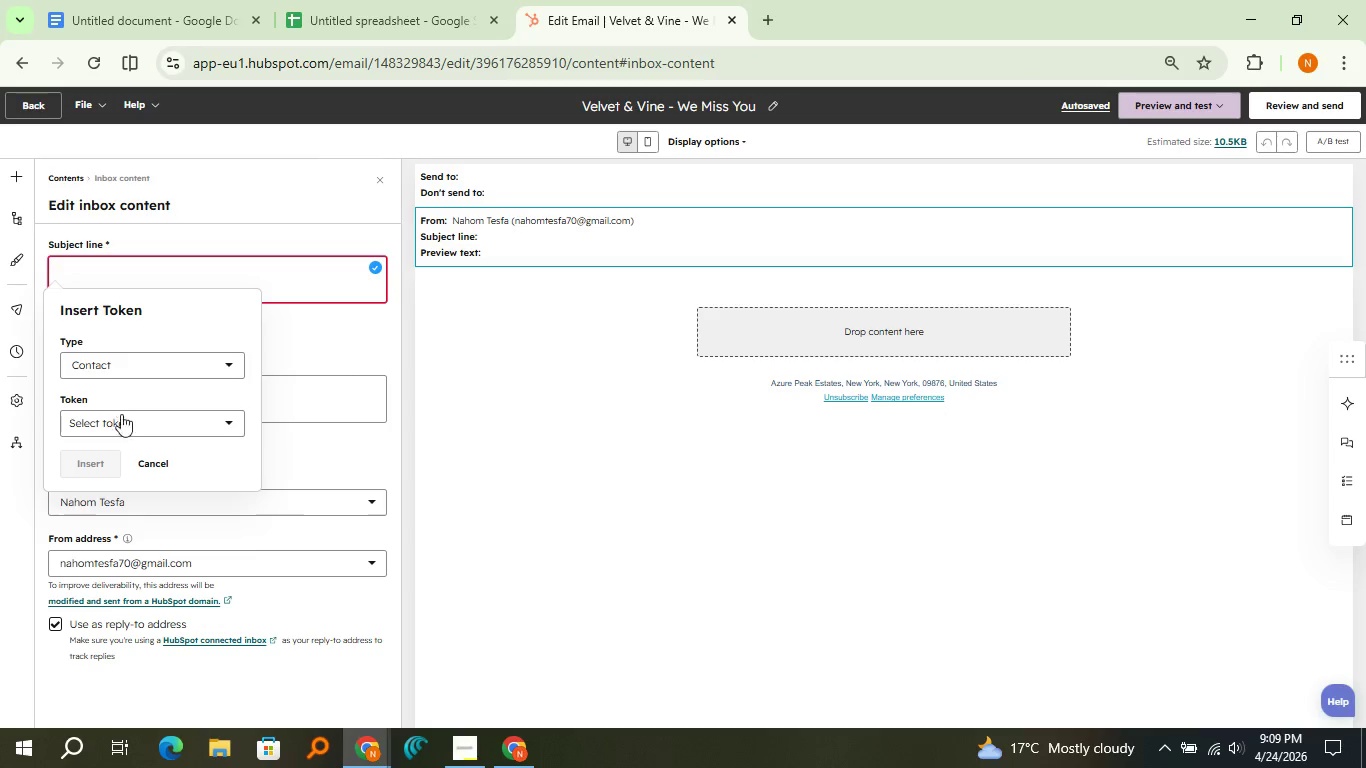 
left_click([123, 422])
 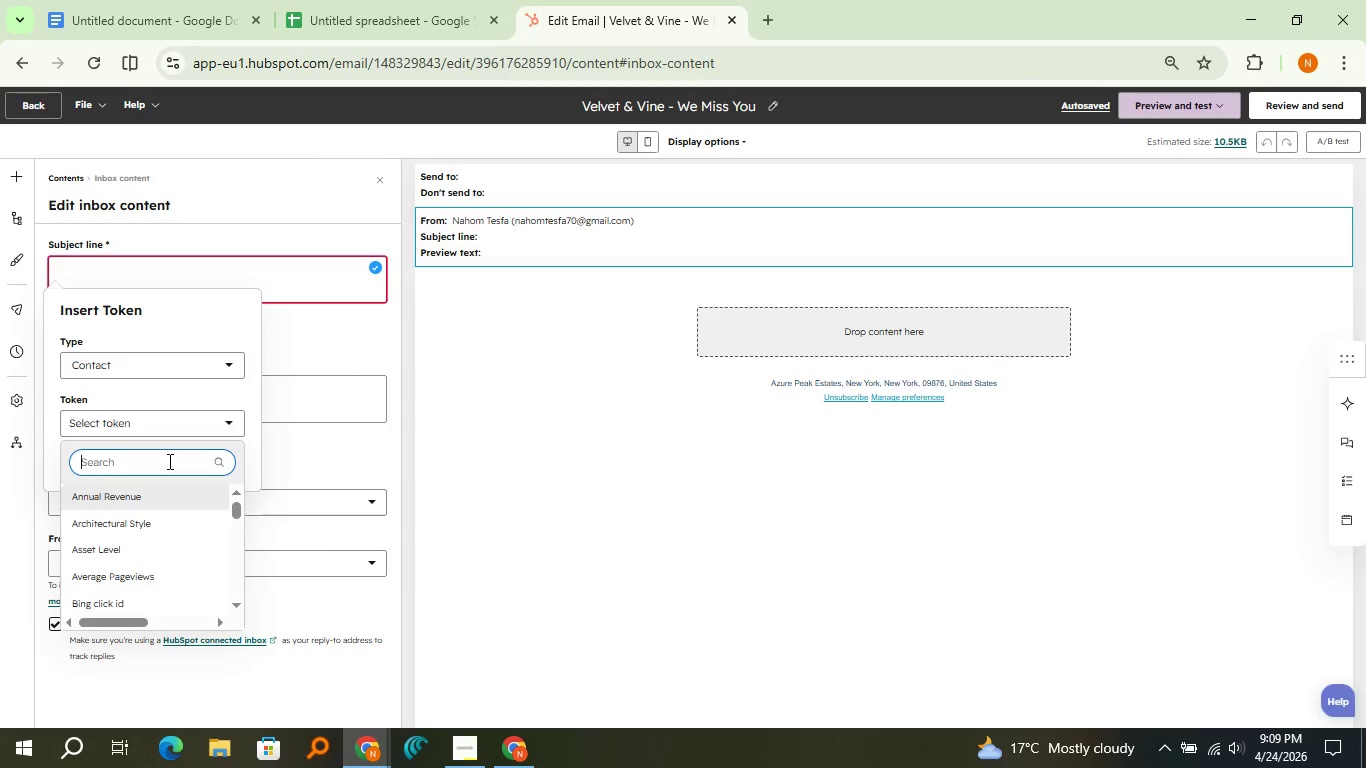 
type(firs)
 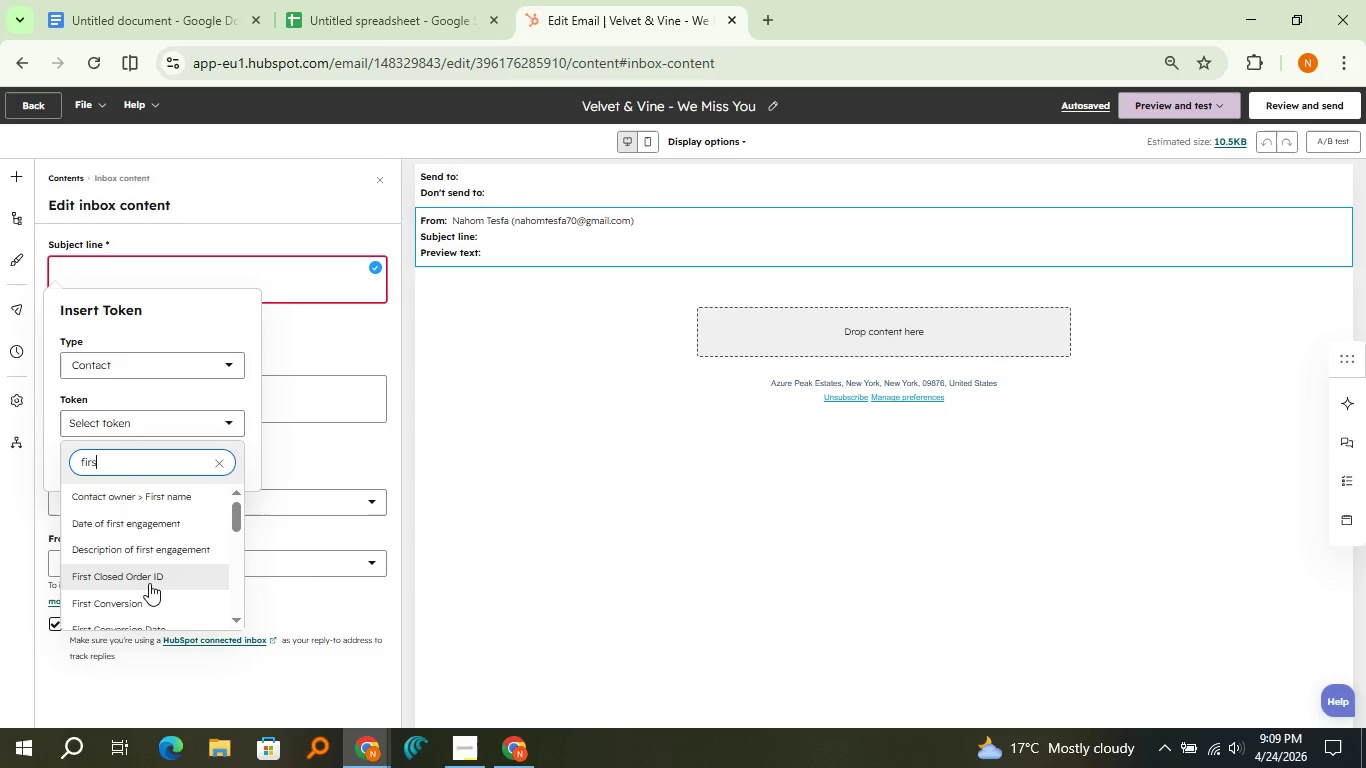 
scroll: coordinate [149, 583], scroll_direction: none, amount: 0.0
 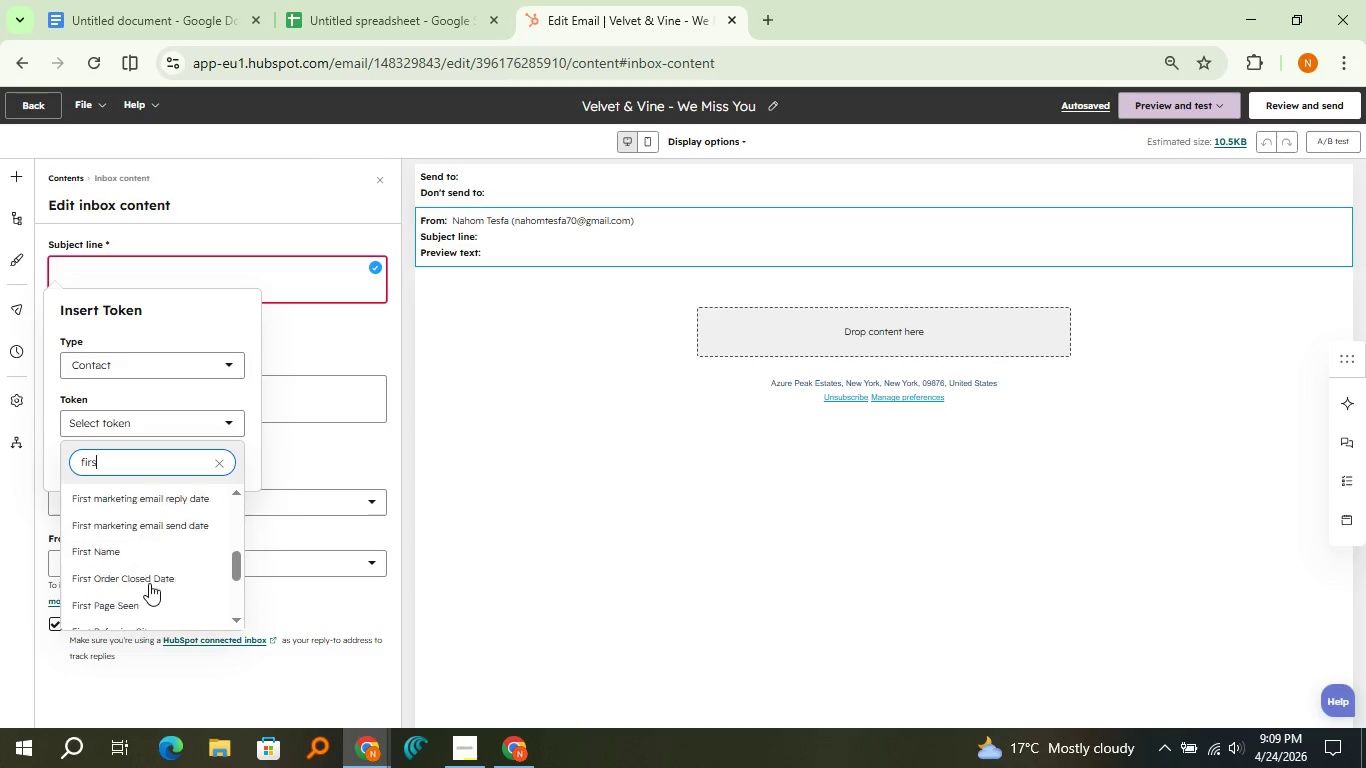 
scroll: coordinate [149, 583], scroll_direction: down, amount: 2.0
 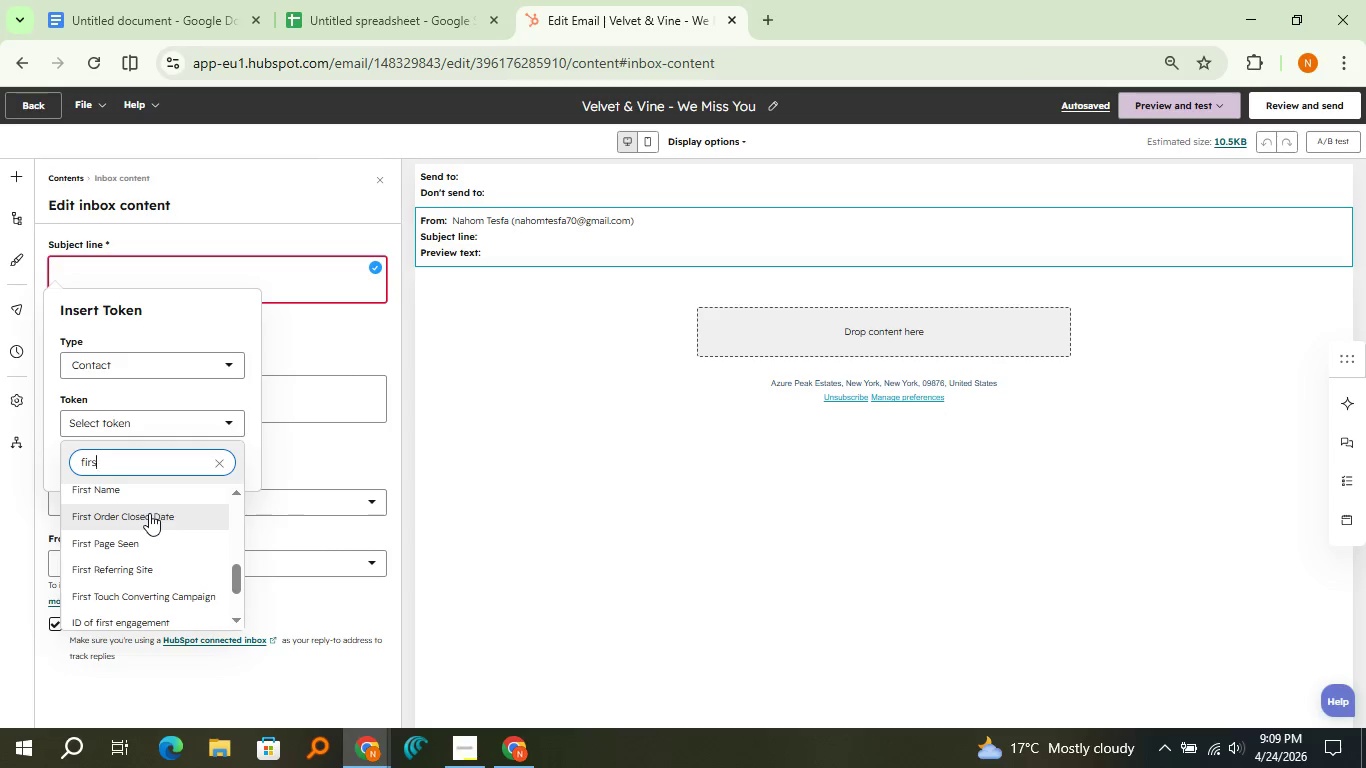 
left_click([148, 495])
 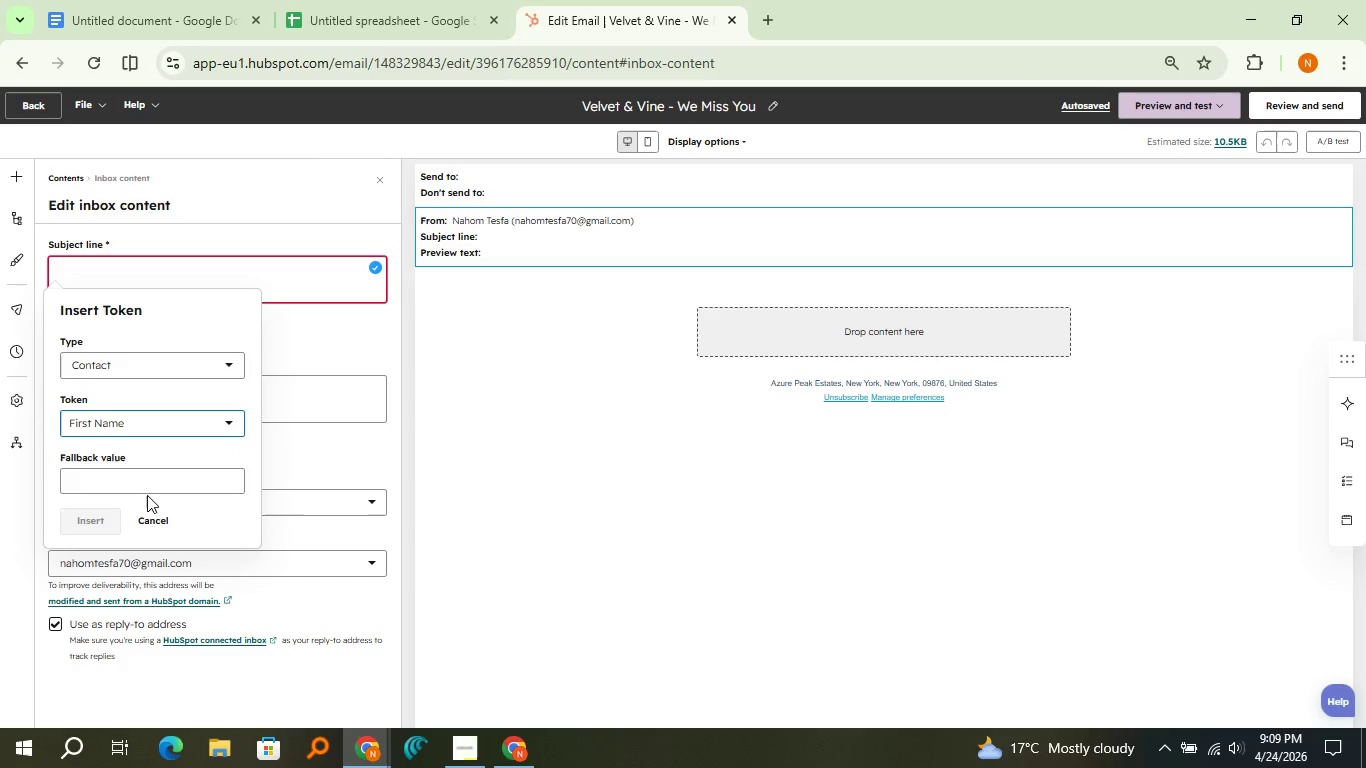 
left_click([153, 477])
 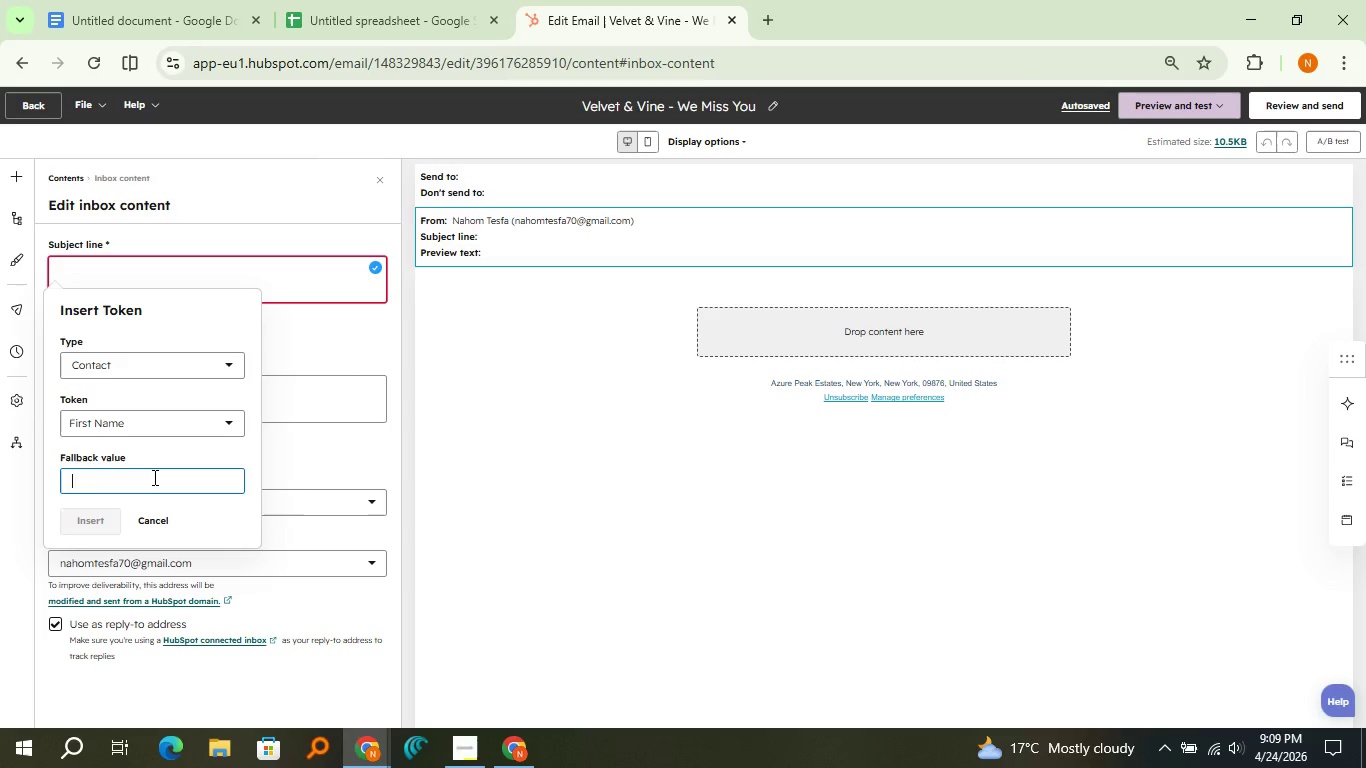 
type(Hey)
 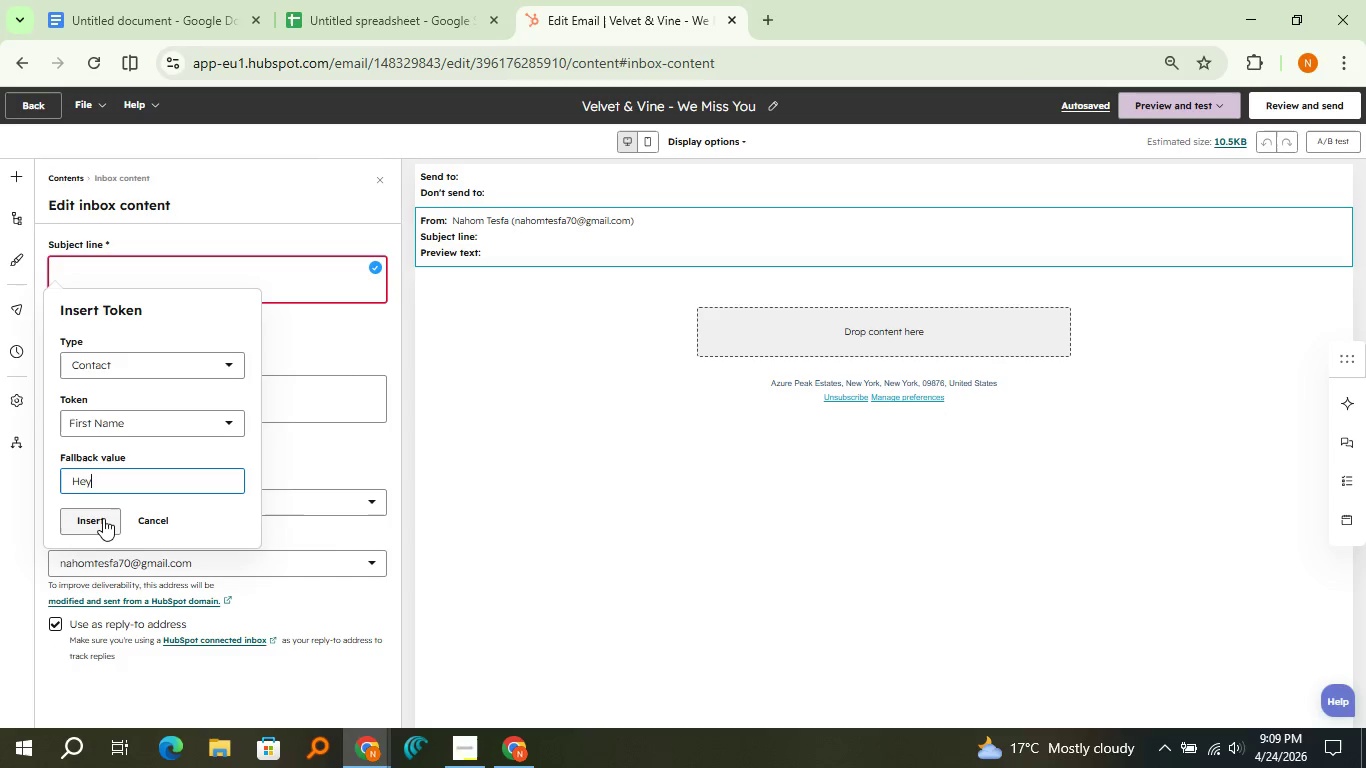 
left_click([100, 518])
 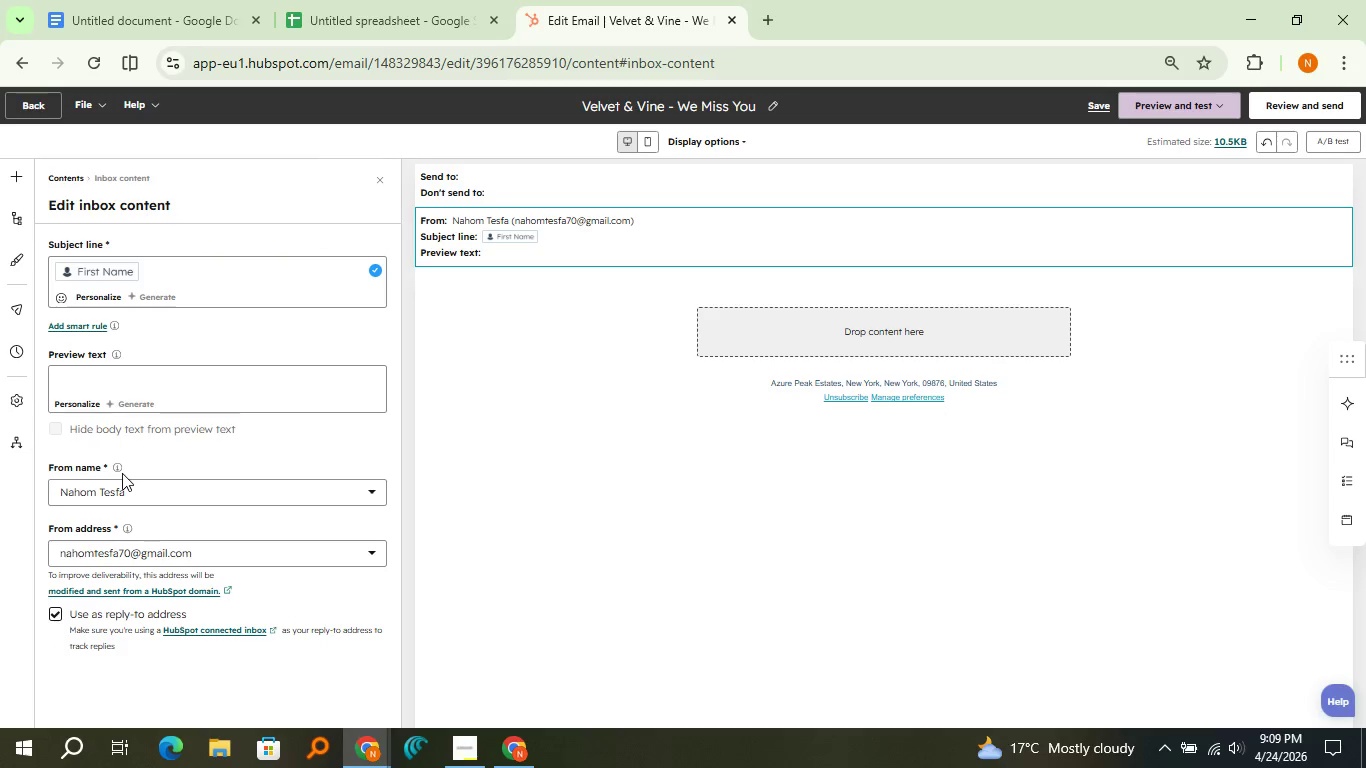 
type(, we've curated something special for your next )
 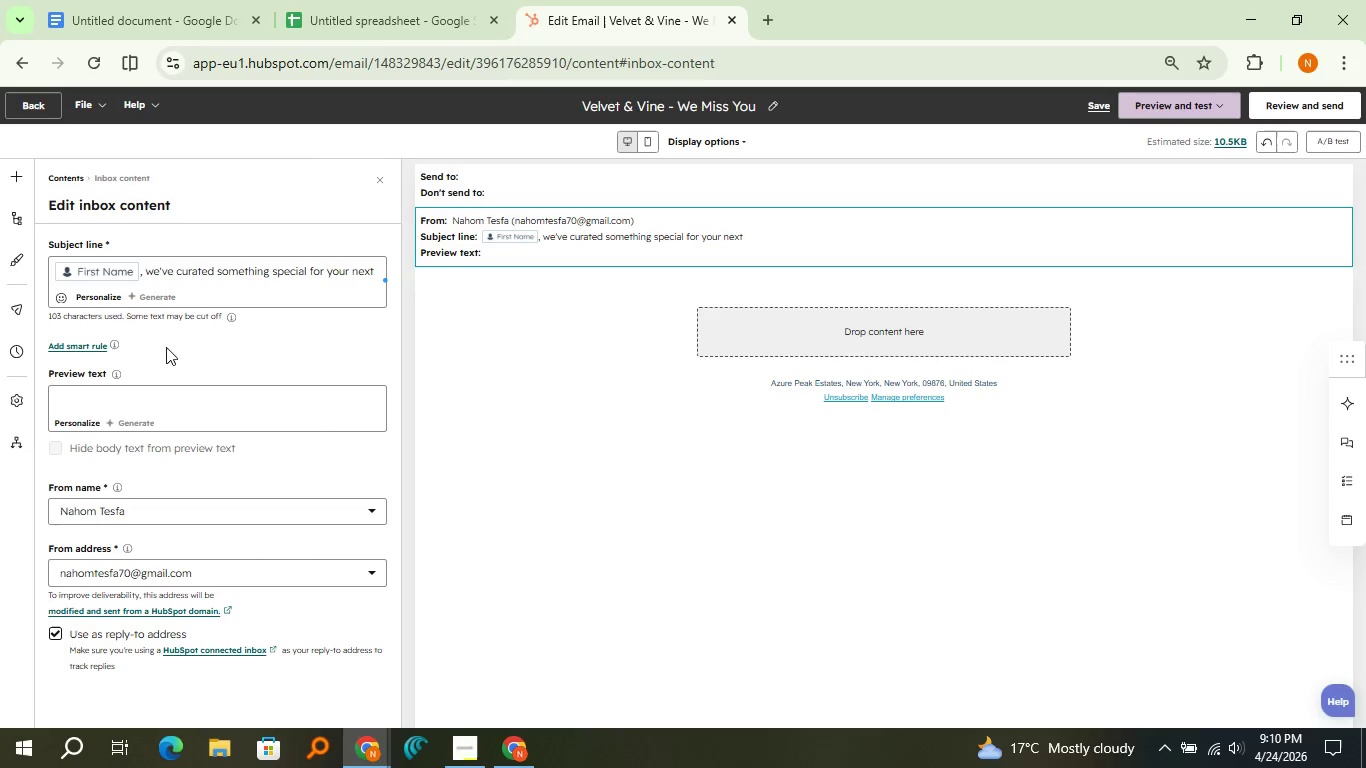 
left_click([112, 301])
 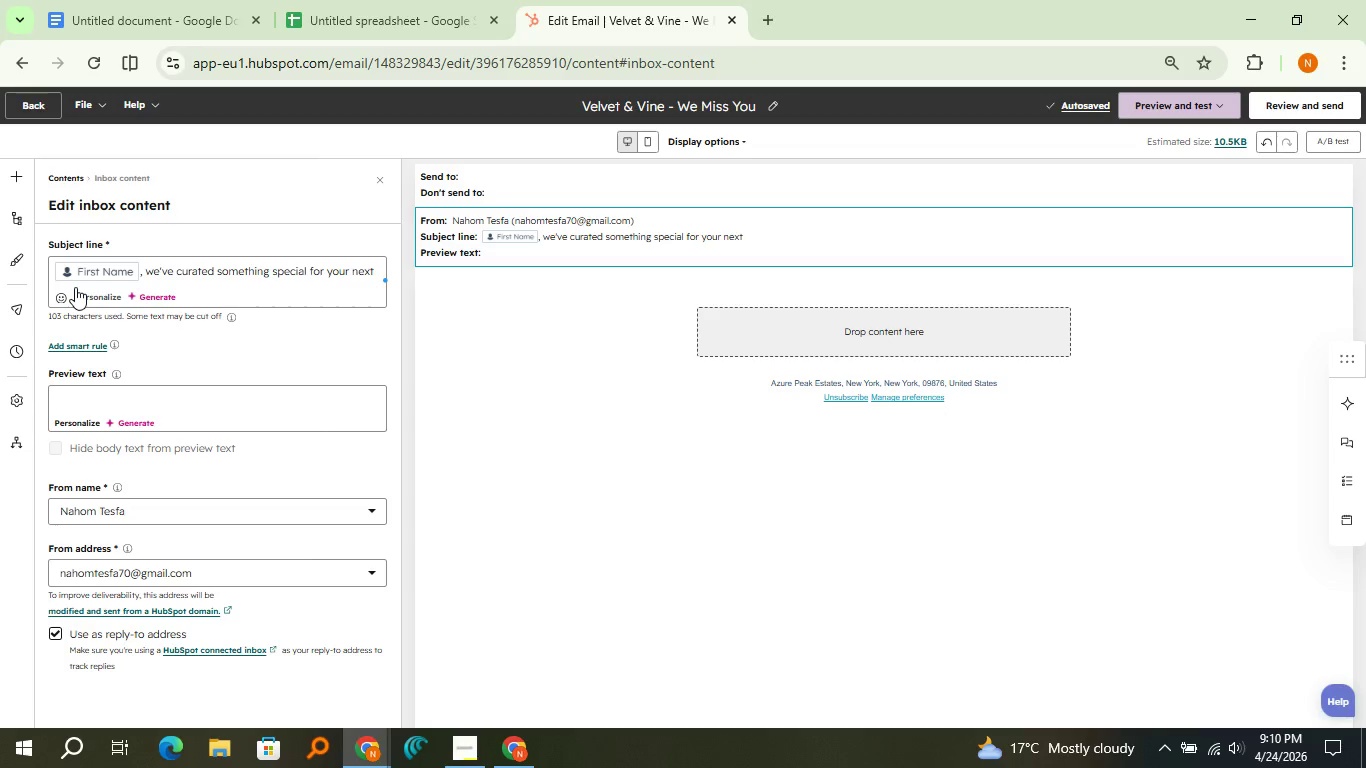 
left_click([75, 287])
 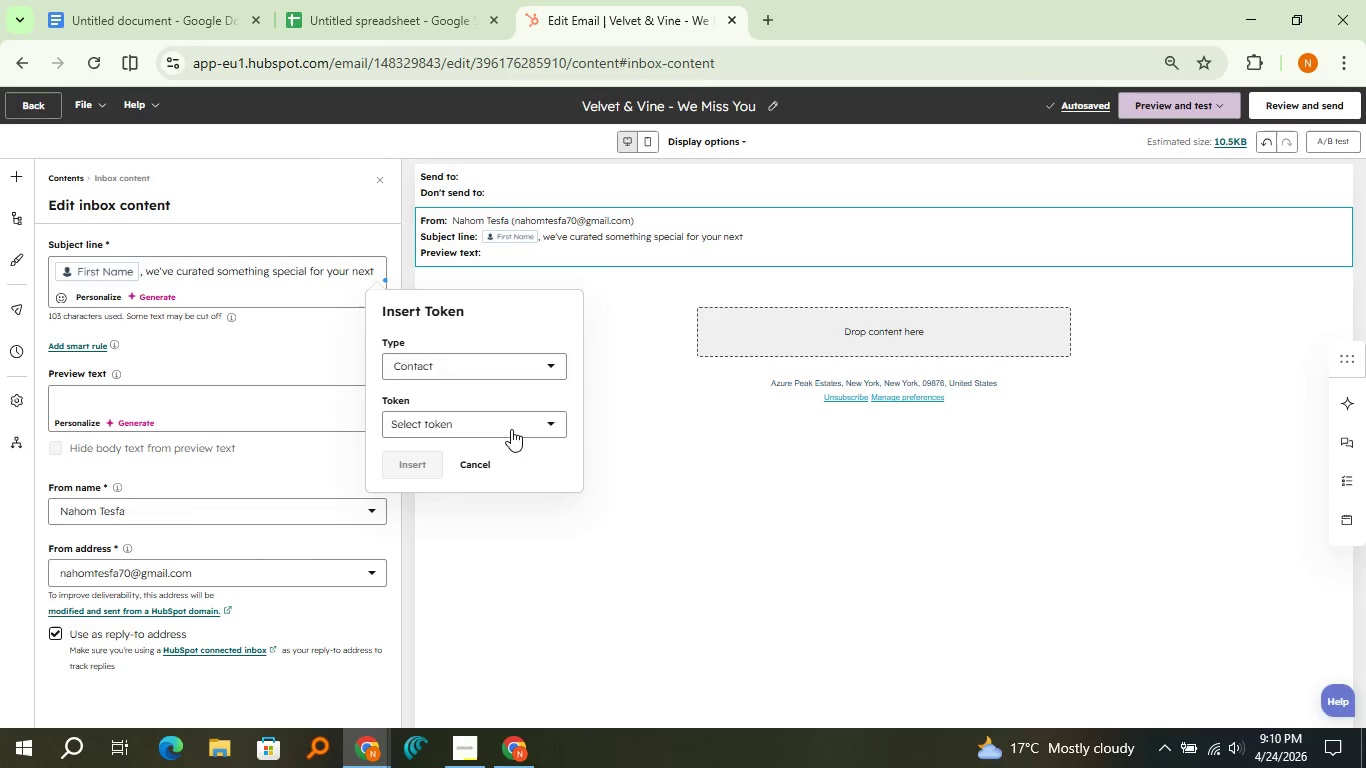 
left_click([508, 429])
 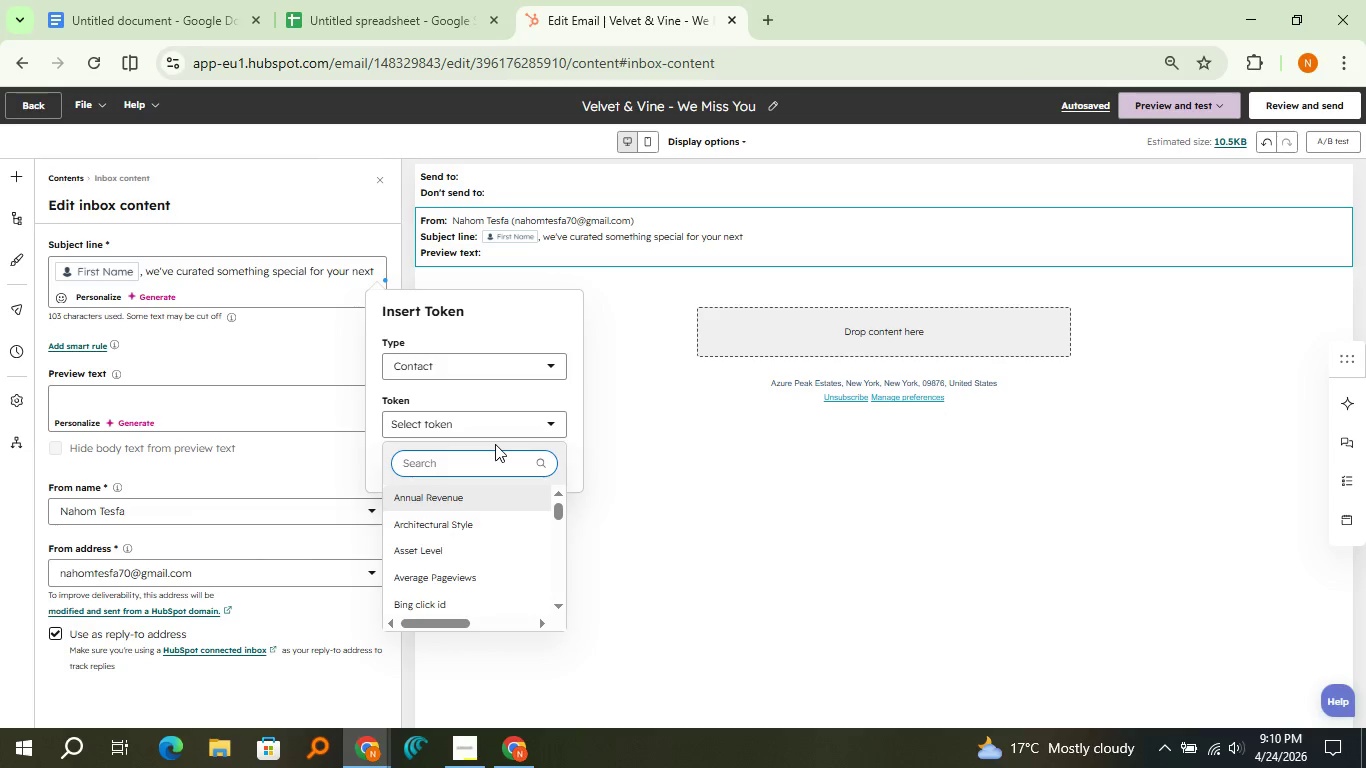 
type(favo)
 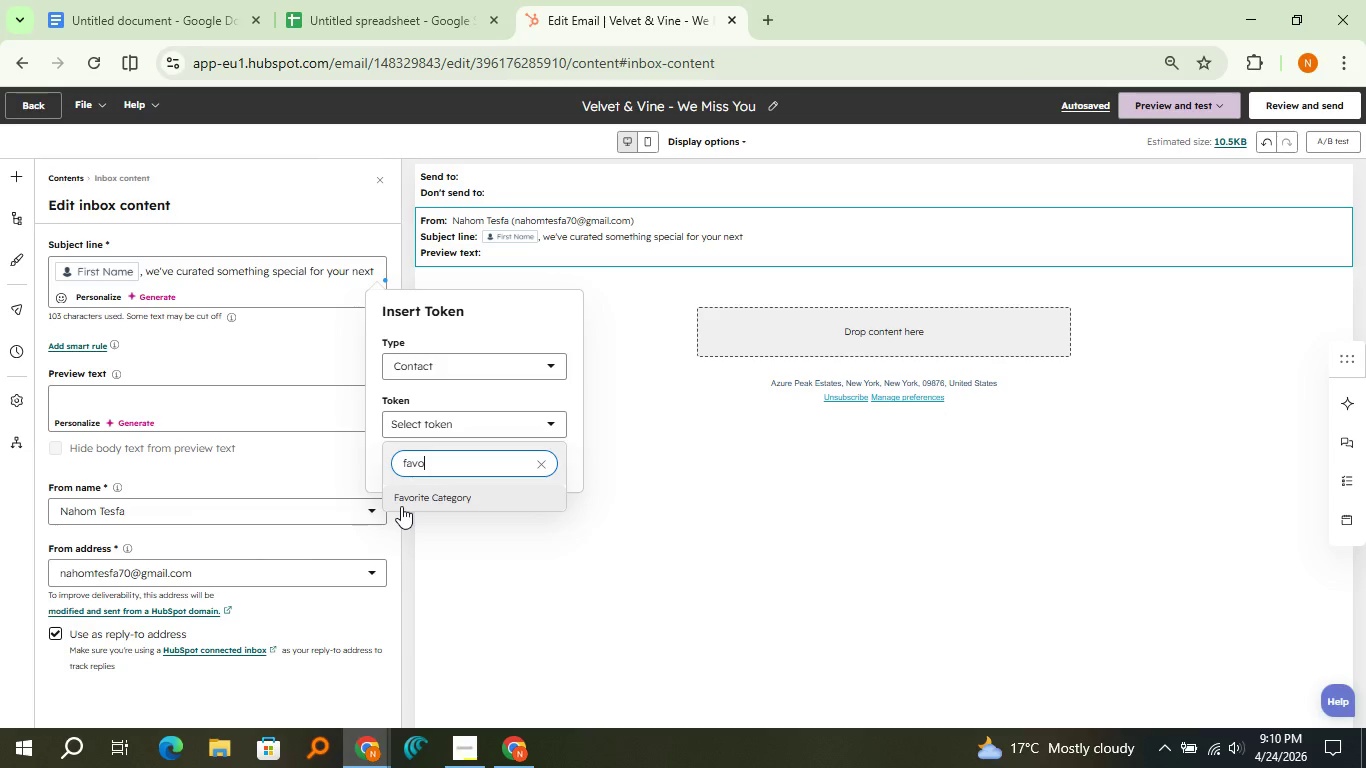 
left_click([401, 506])
 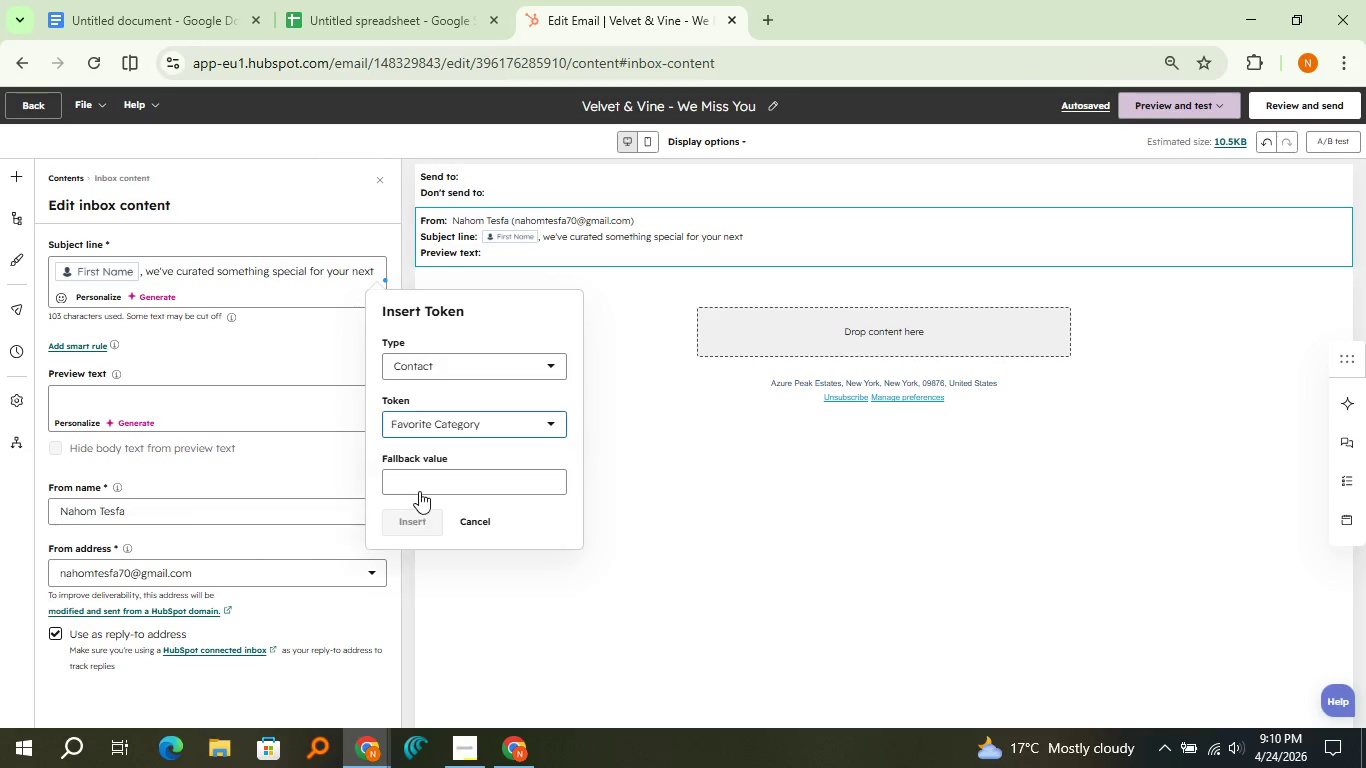 
left_click([419, 491])
 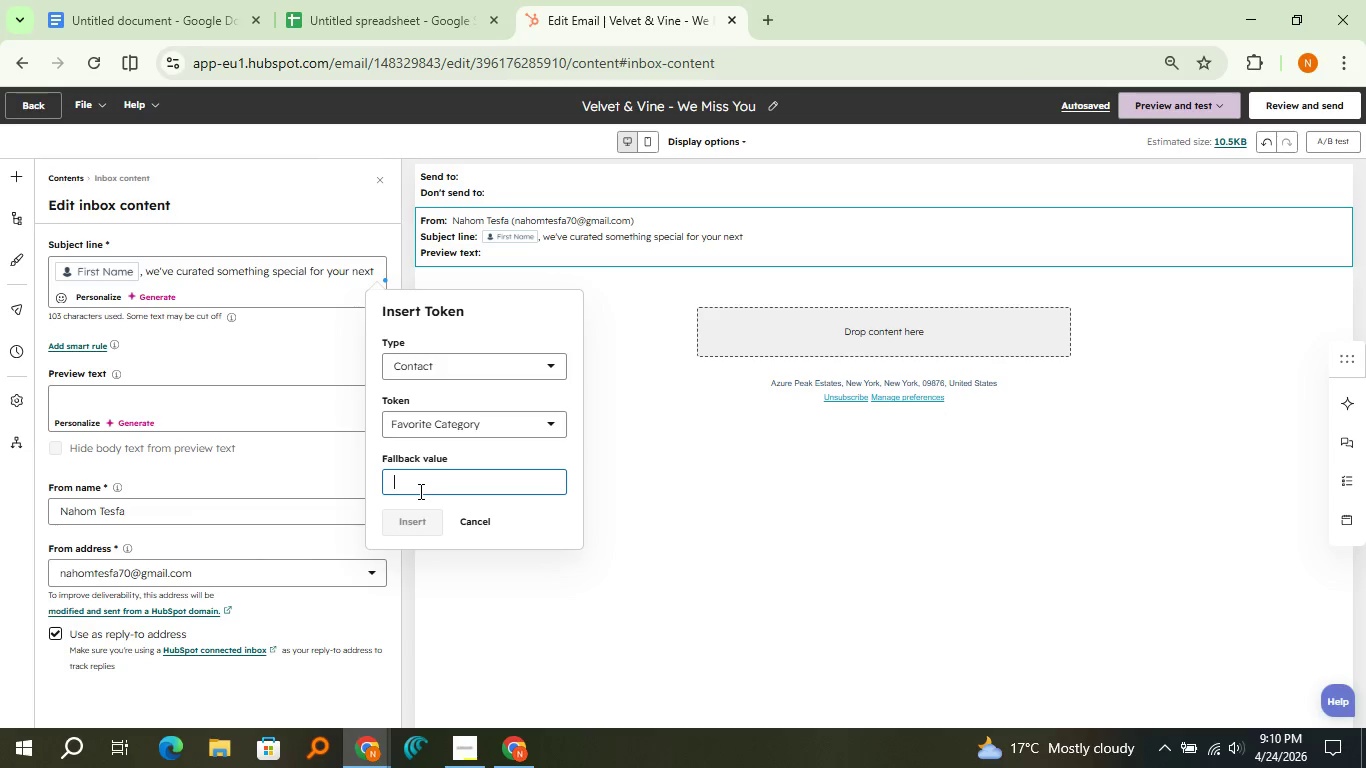 
hold_key(key=ShiftLeft, duration=1.51)
 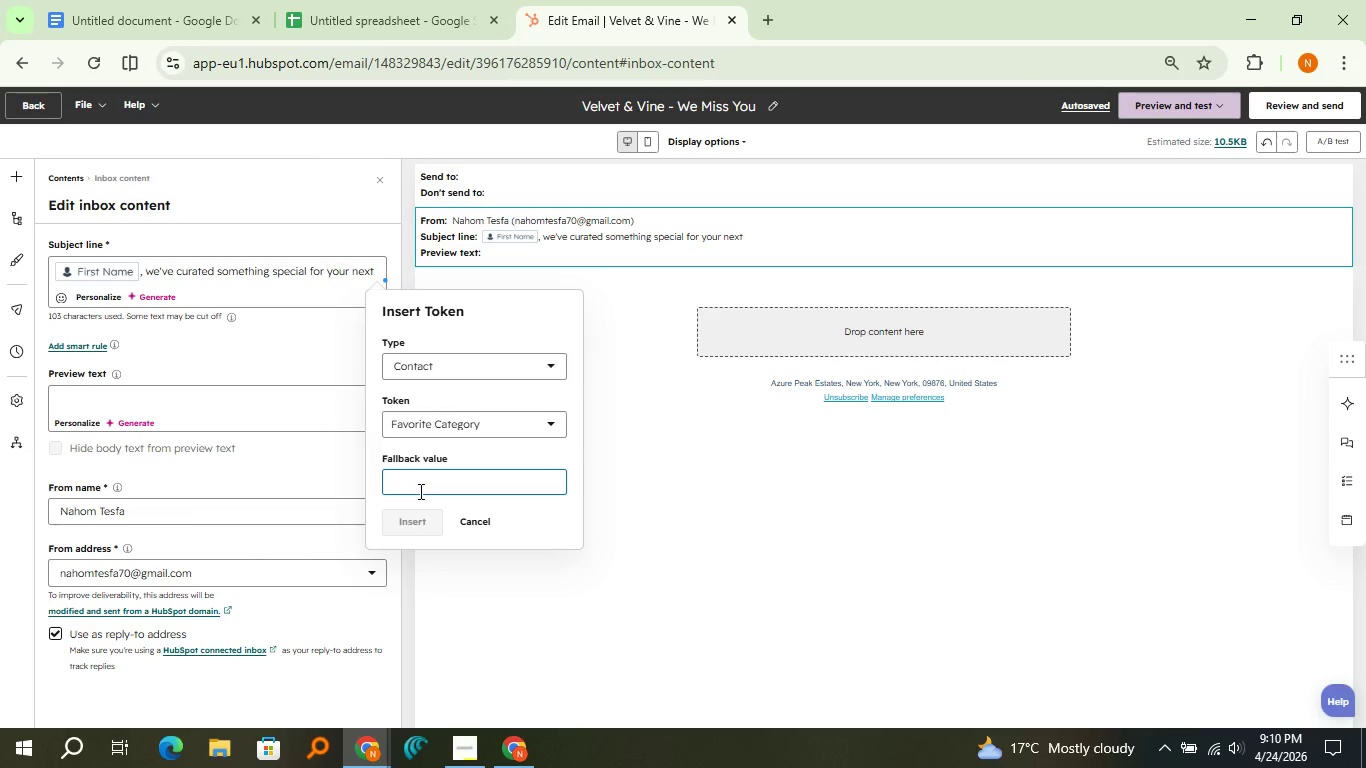 
hold_key(key=ShiftLeft, duration=1.5)
 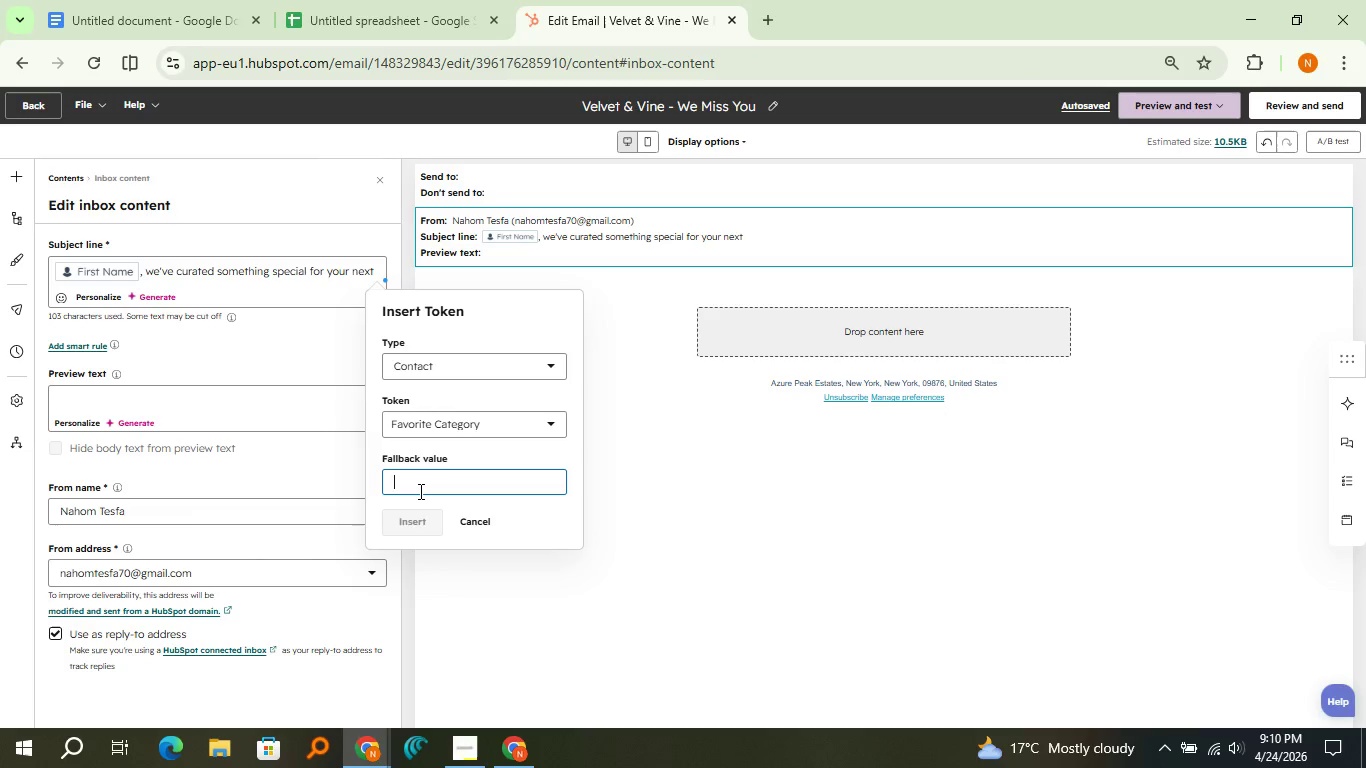 
hold_key(key=ShiftLeft, duration=0.75)
 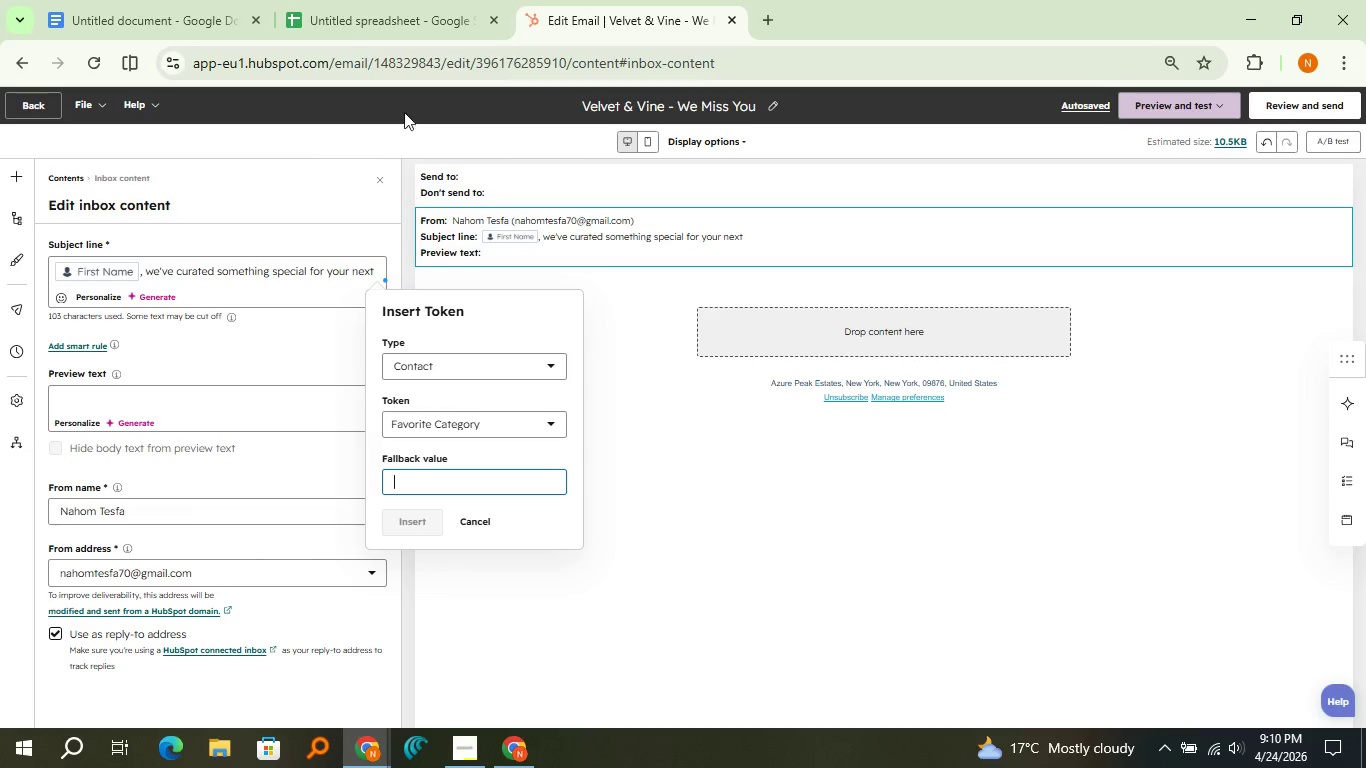 
hold_key(key=ShiftLeft, duration=16.45)
left_click([261, 0])
 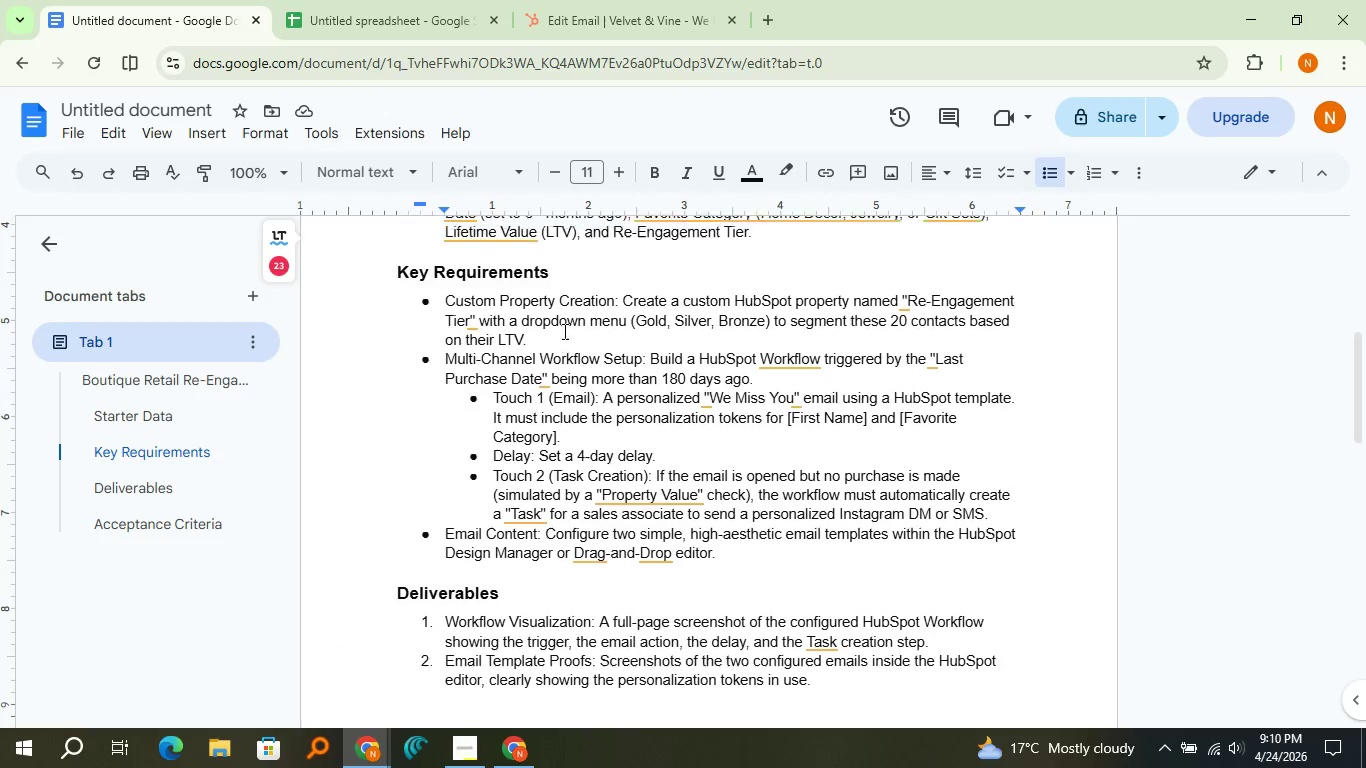 
scroll: coordinate [565, 331], scroll_direction: up, amount: 2.0
 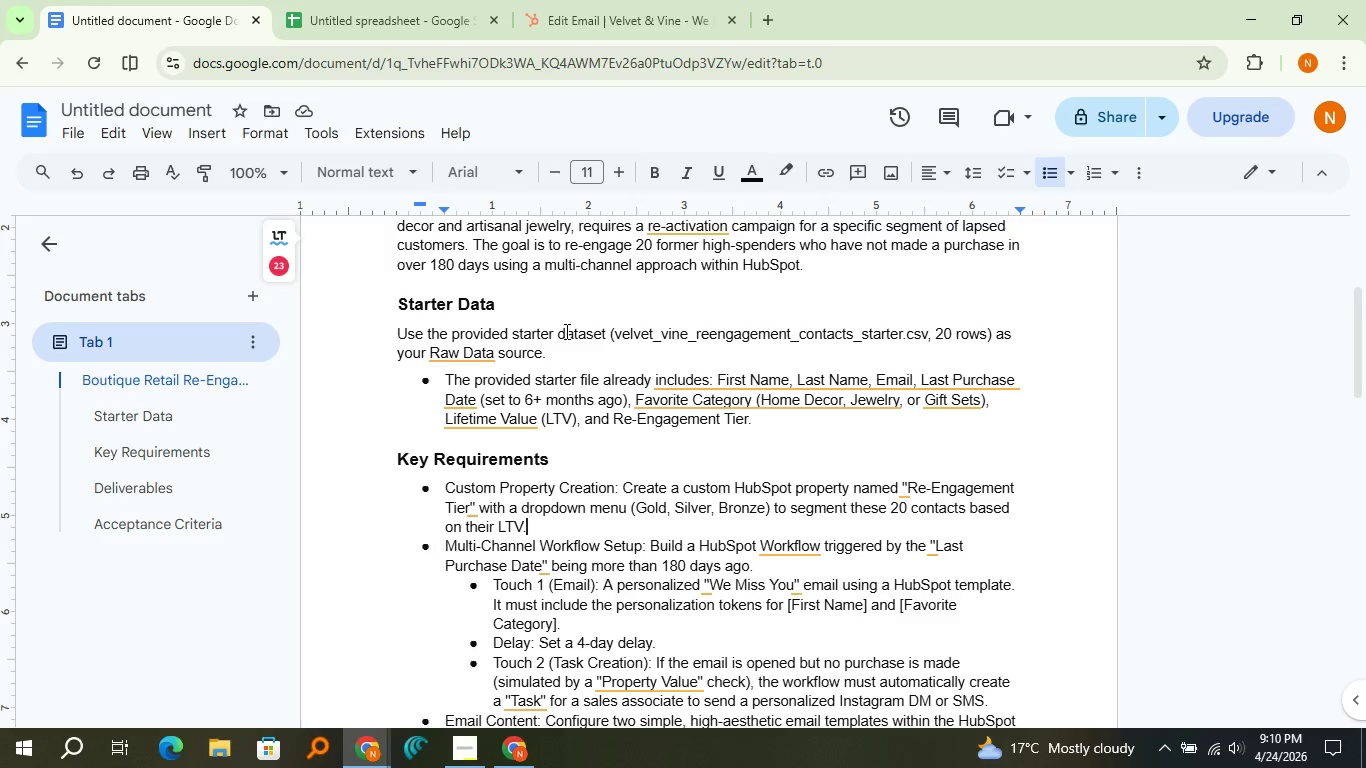 
scroll: coordinate [565, 331], scroll_direction: none, amount: 0.0
 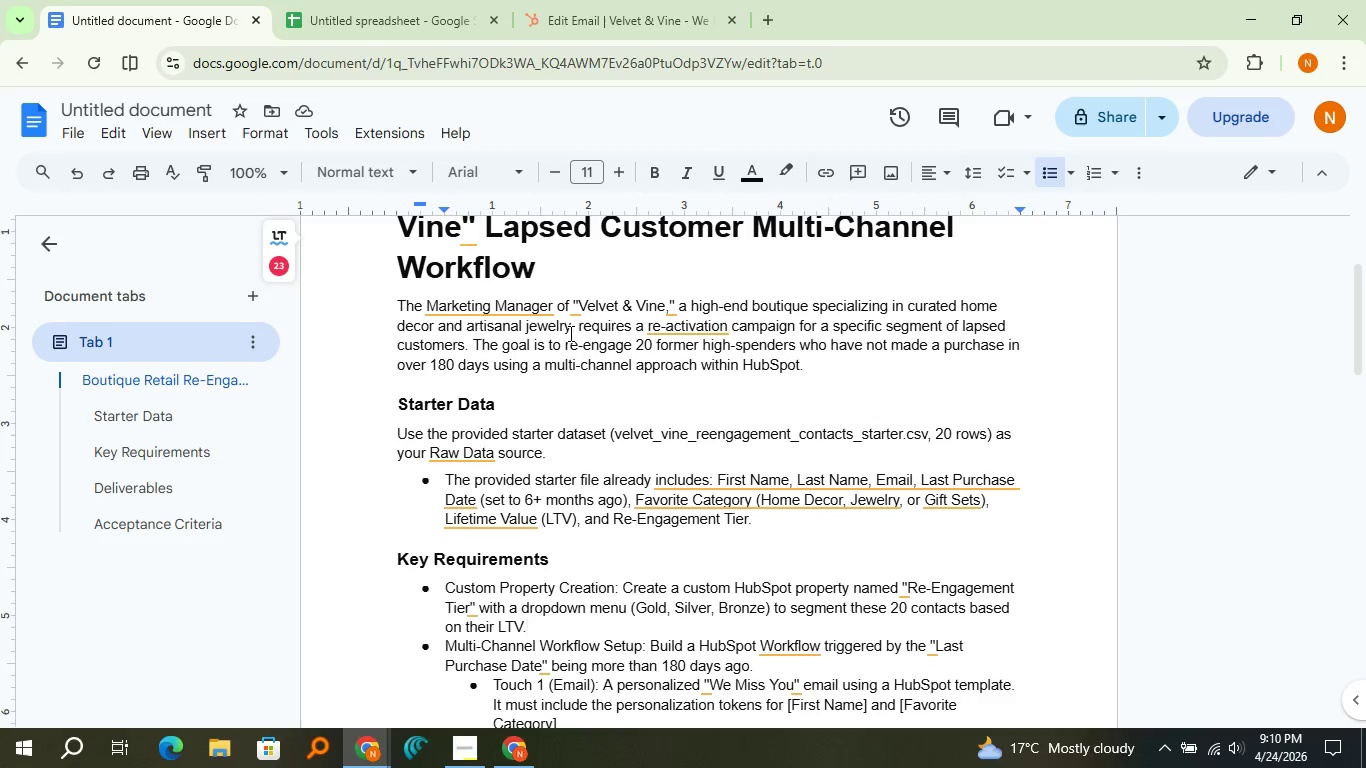 
left_click([634, 0])
 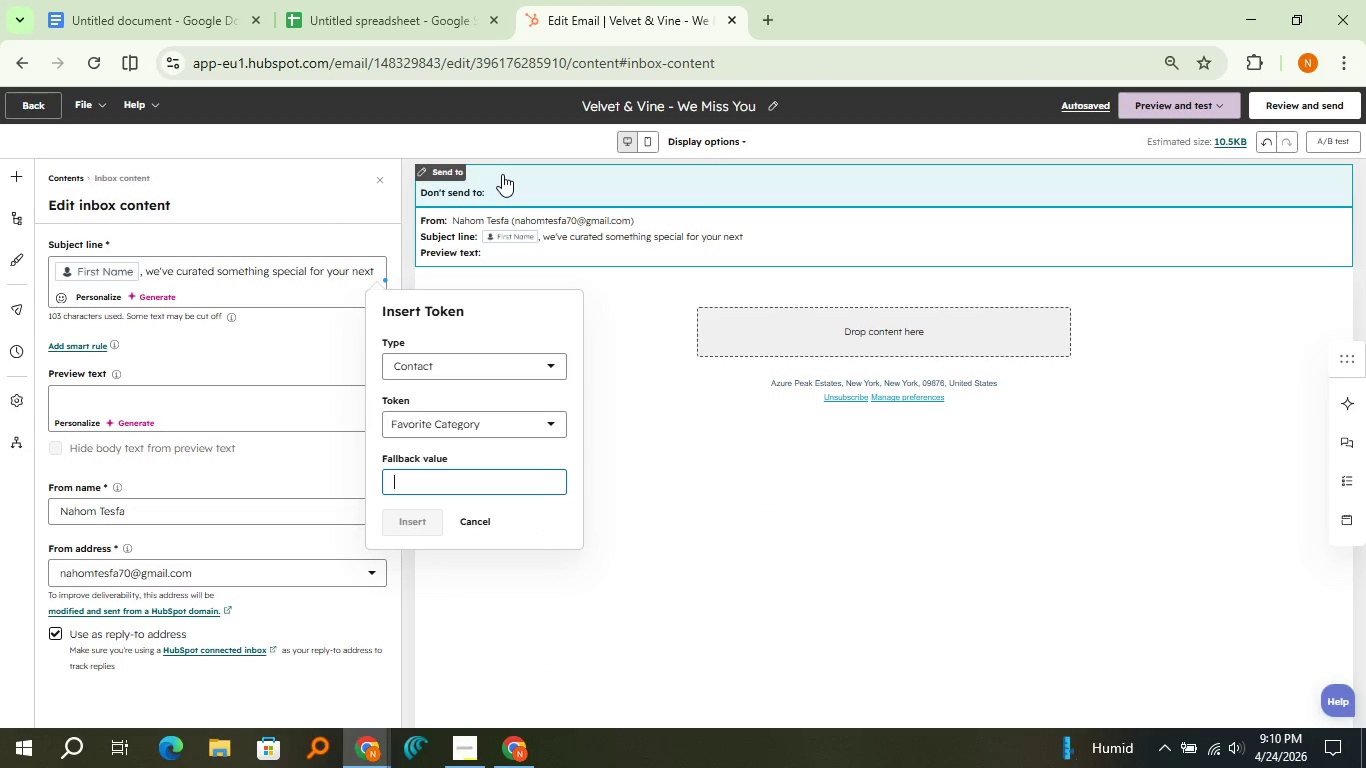 
hold_key(key=ShiftLeft, duration=0.44)
 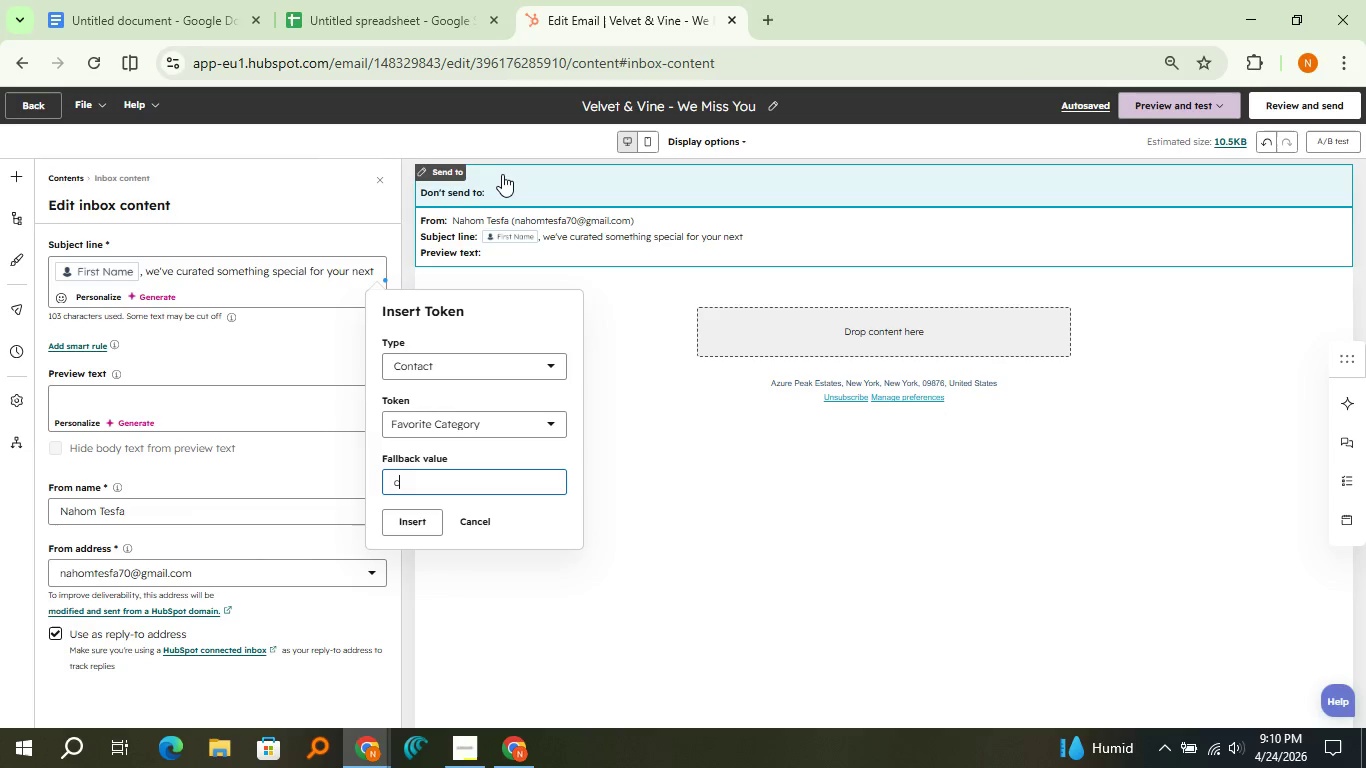 
type(cu)
key(Backspace)
key(Backspace)
type(ho)
key(Backspace)
type(Ho)
key(Backspace)
key(Backspace)
key(Backspace)
type(home decor)
 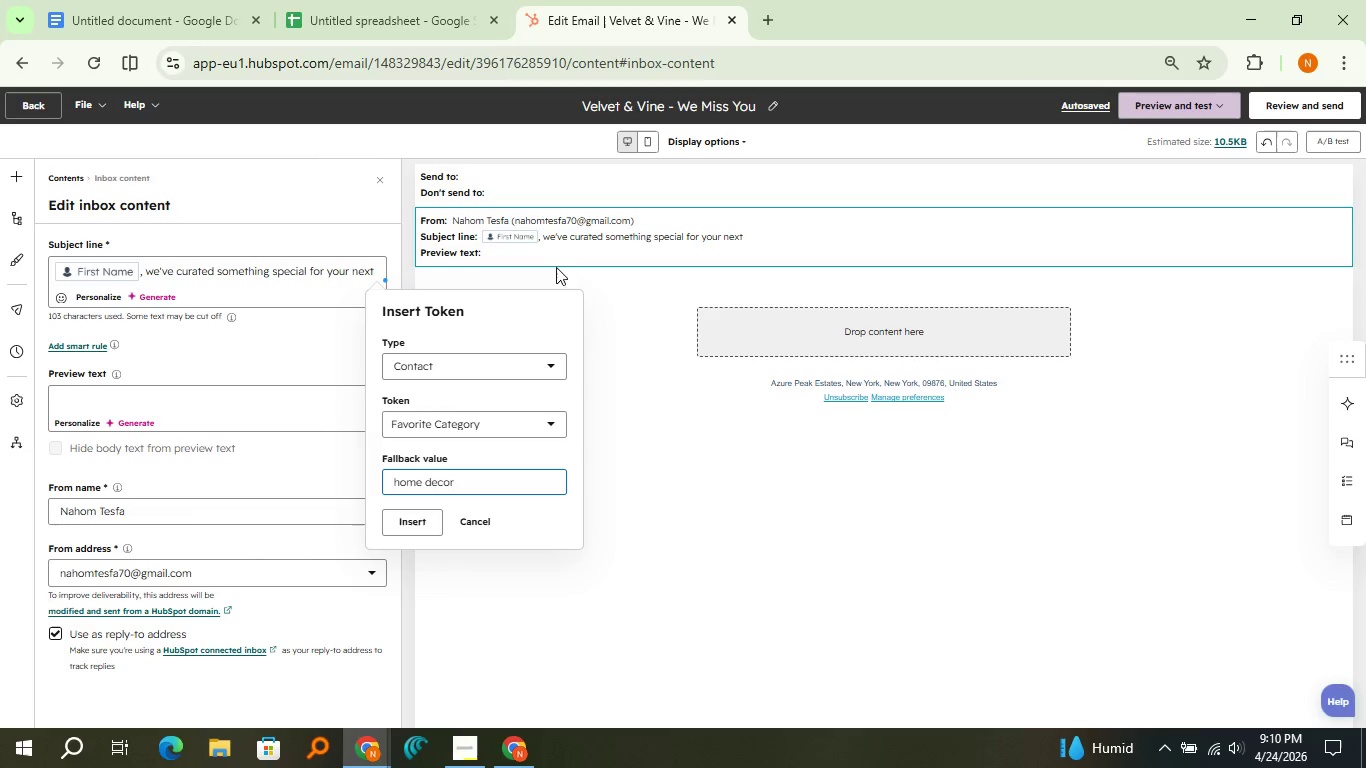 
left_click([425, 515])
 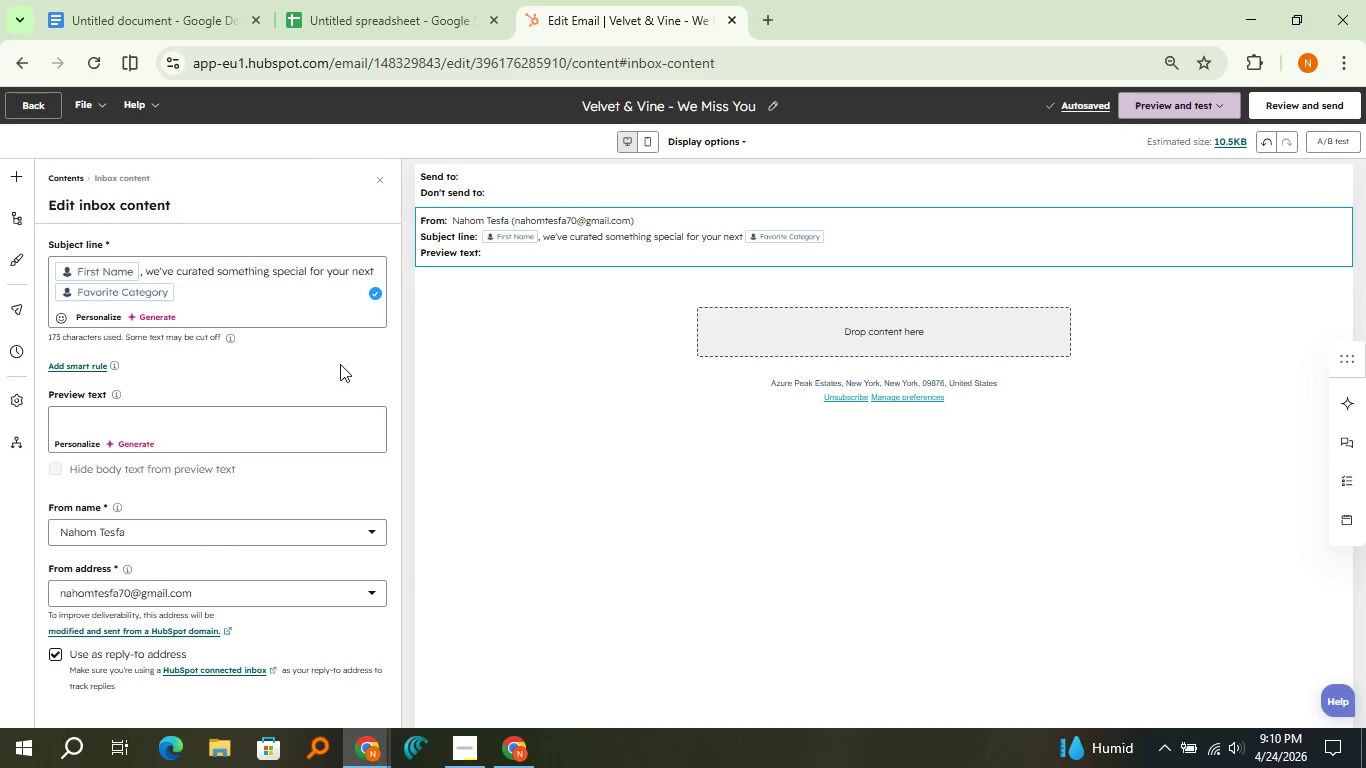 
wait(5.36)
 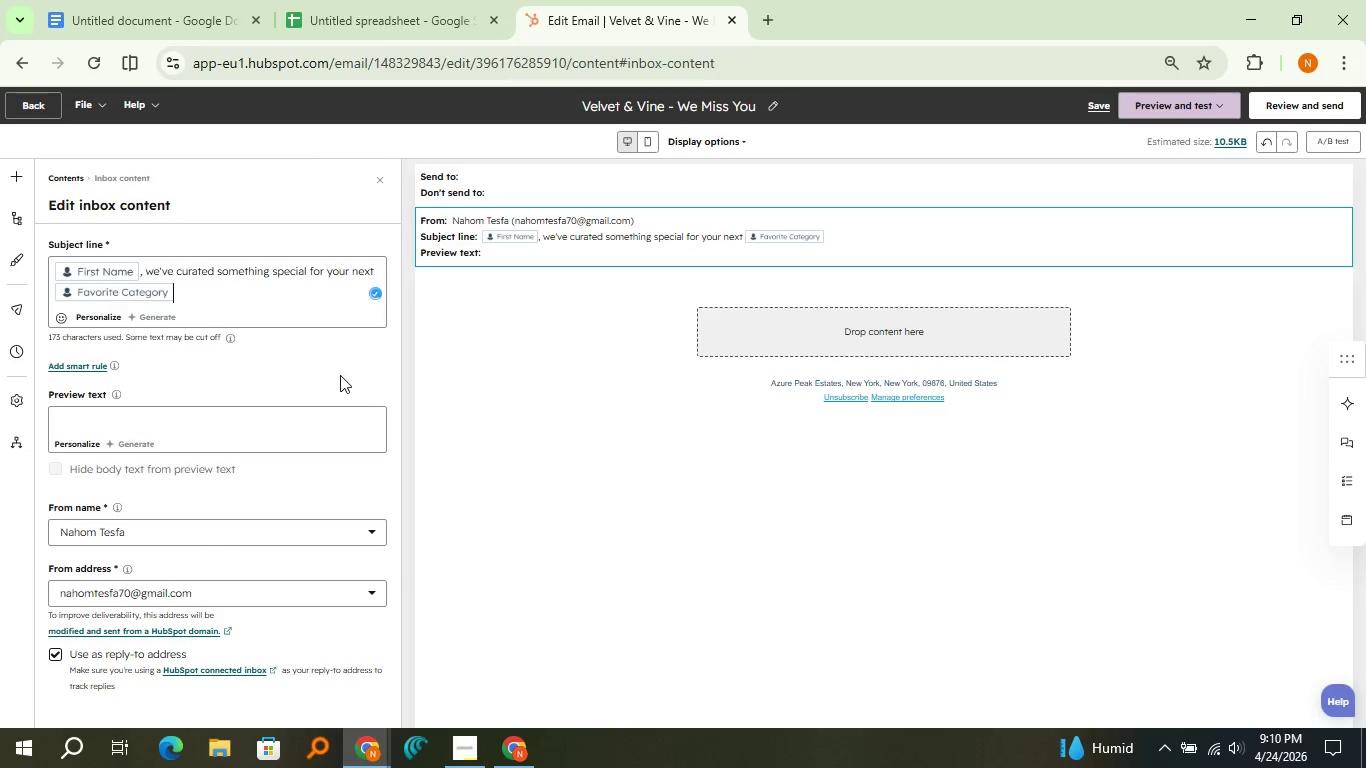 
type( ind[PageUp])
 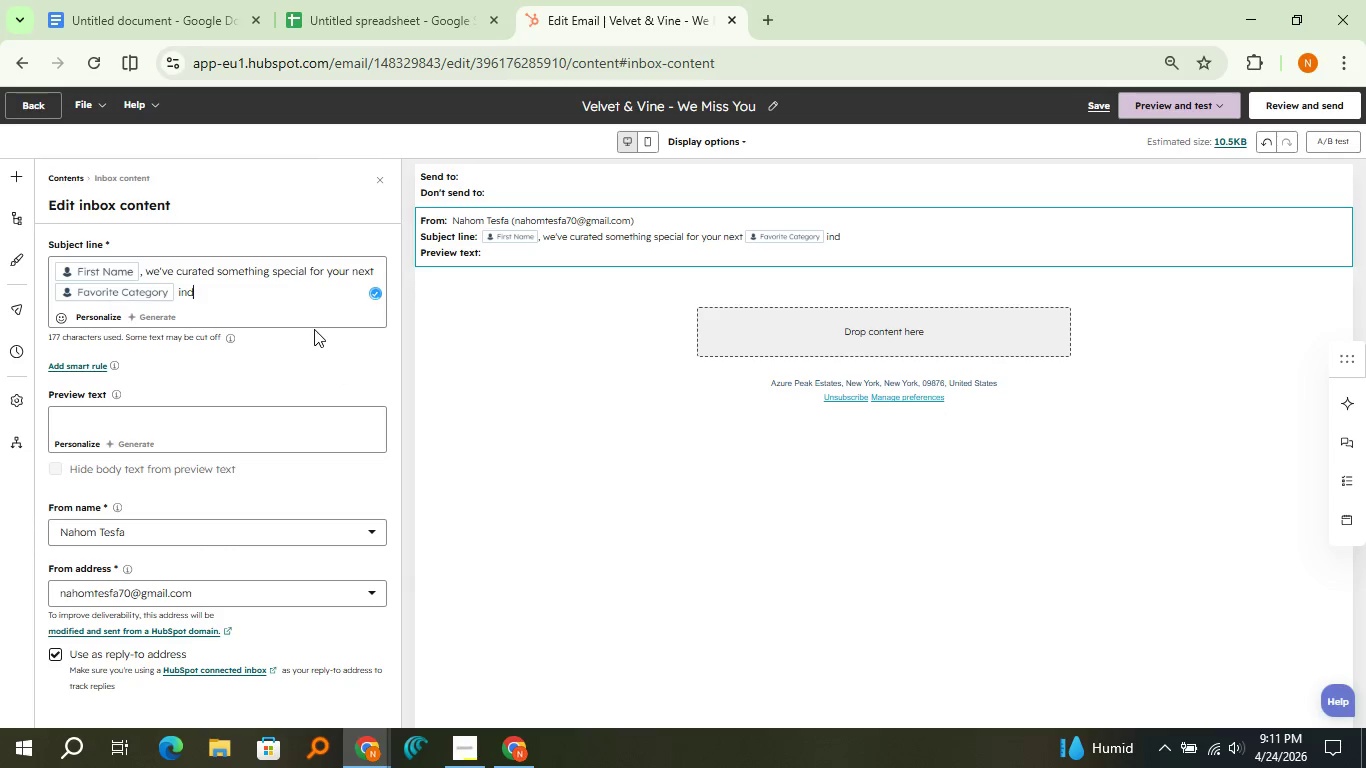 
key(ArrowDown)
 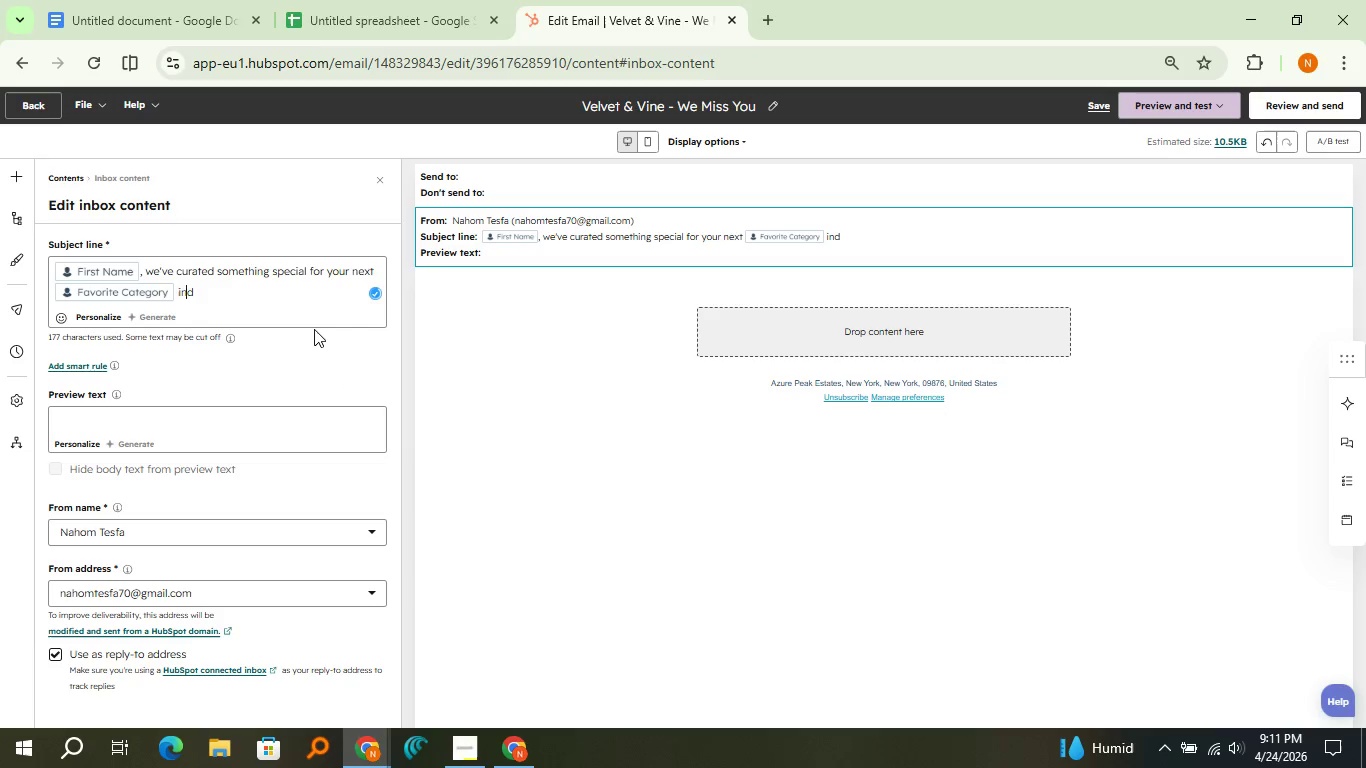 
key(ArrowLeft)
 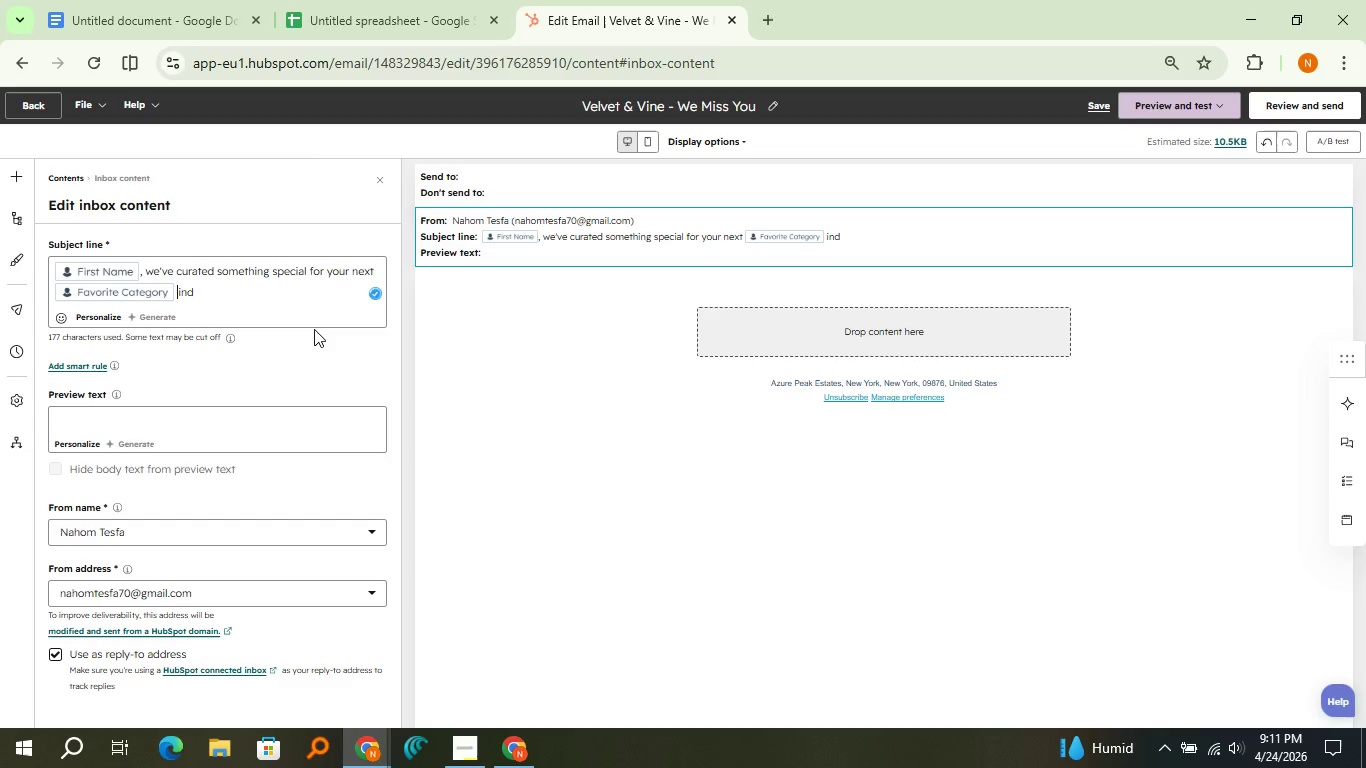 
key(ArrowLeft)
 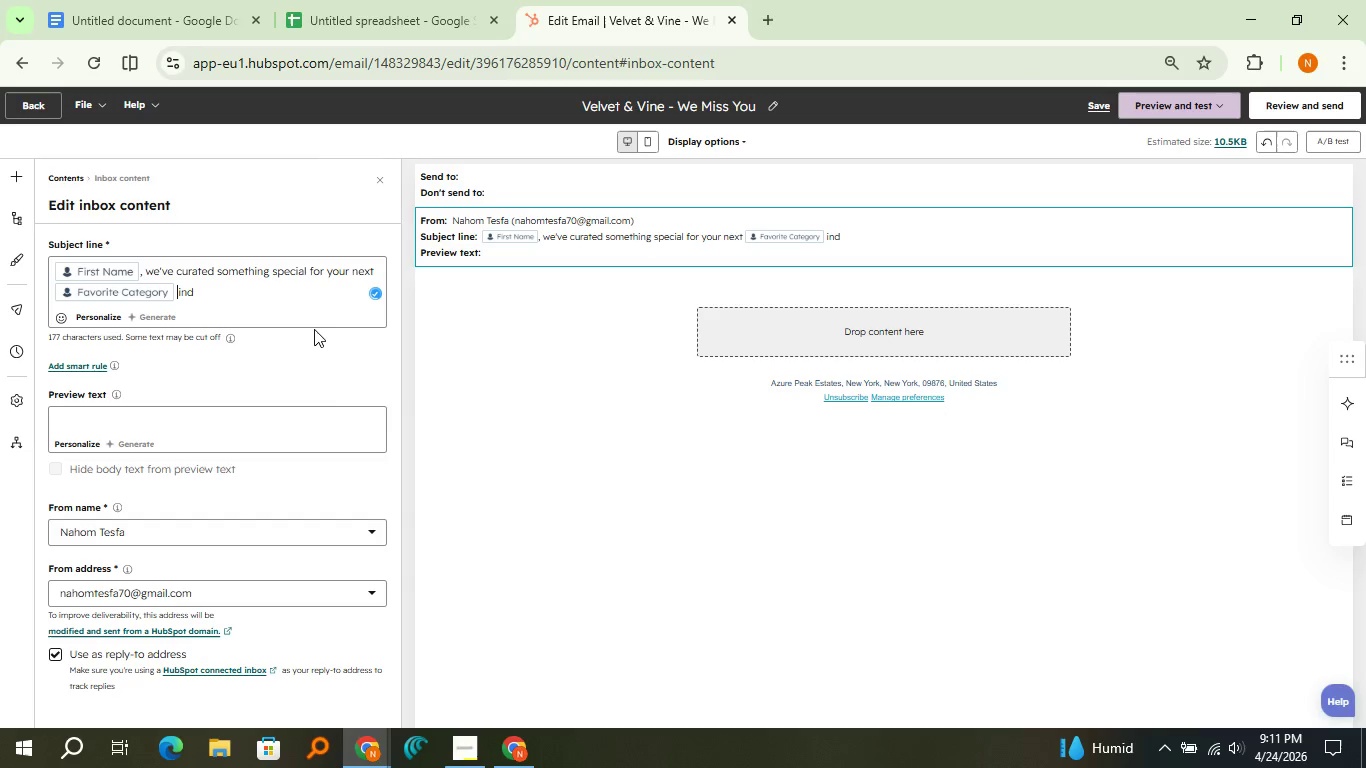 
key(ArrowLeft)
 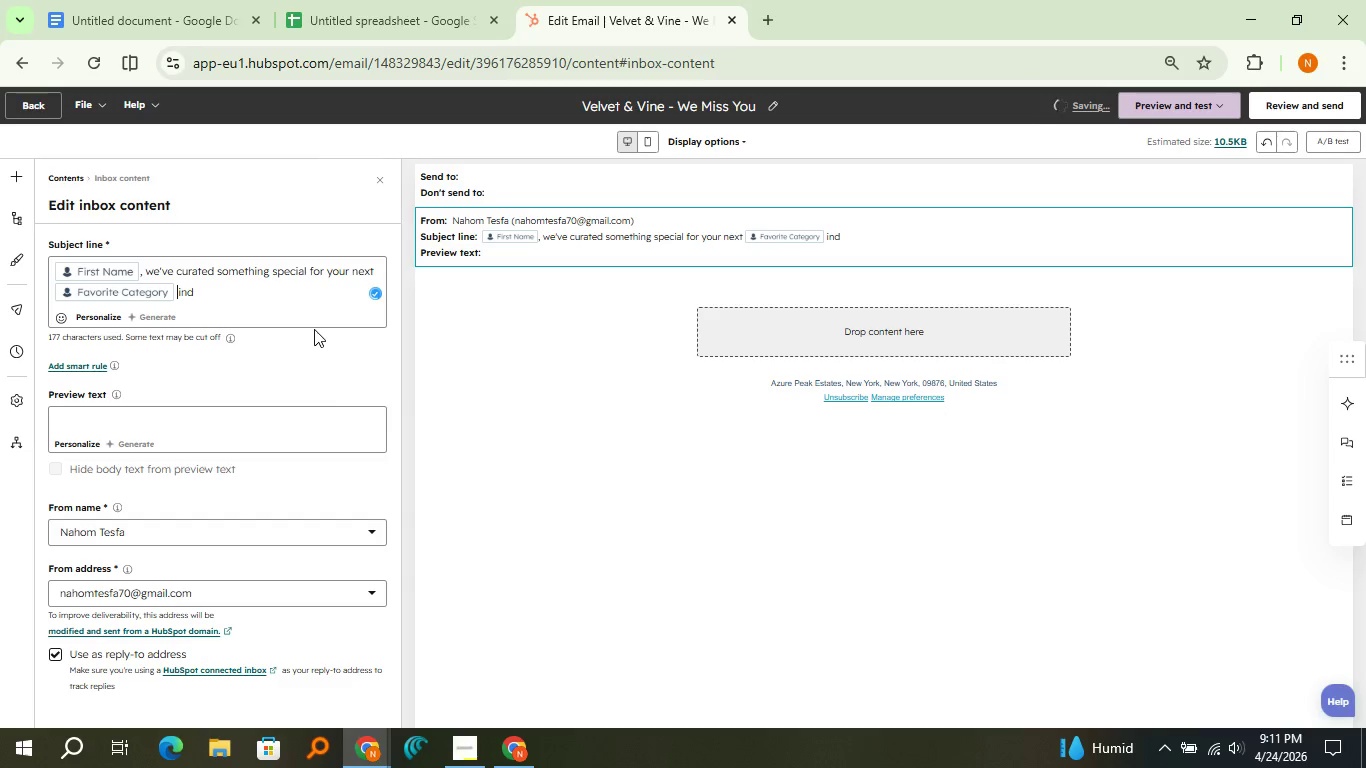 
key(F)
 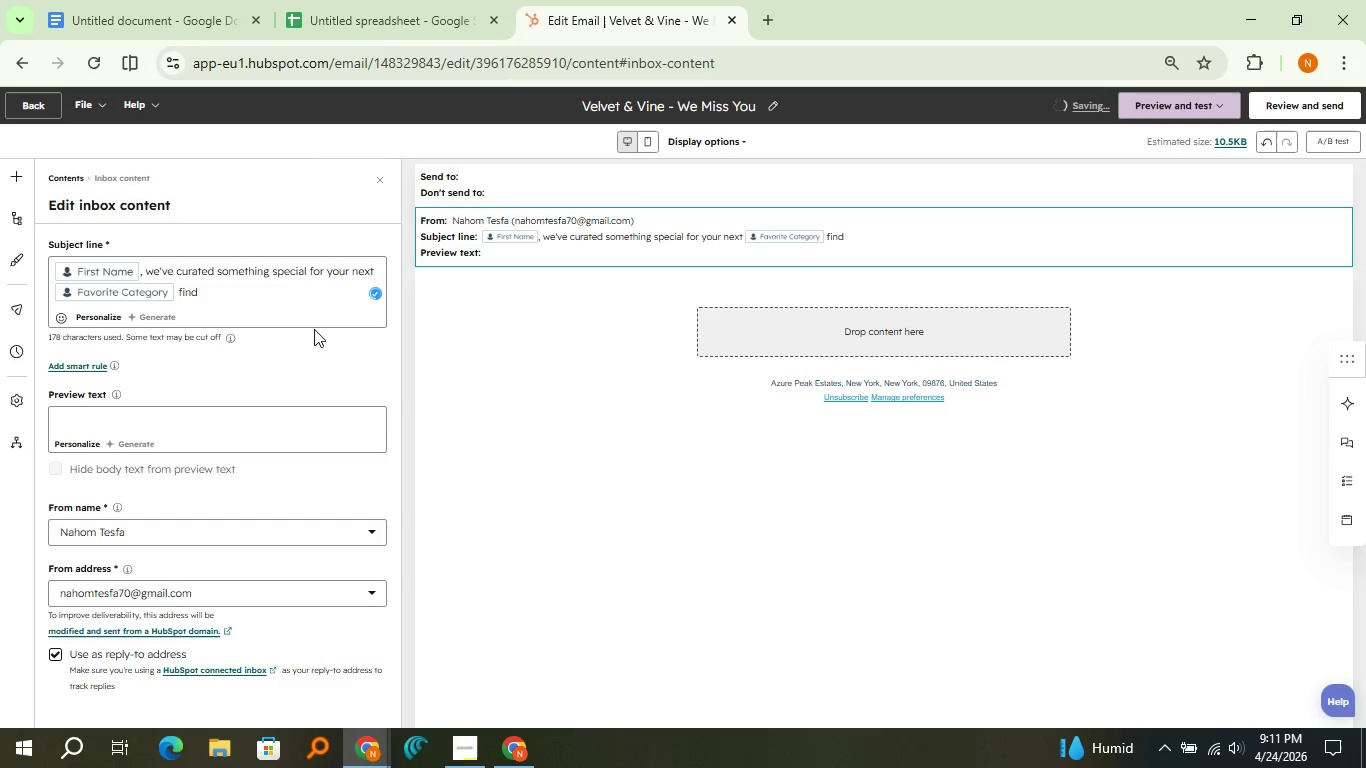 
key(ArrowRight)
 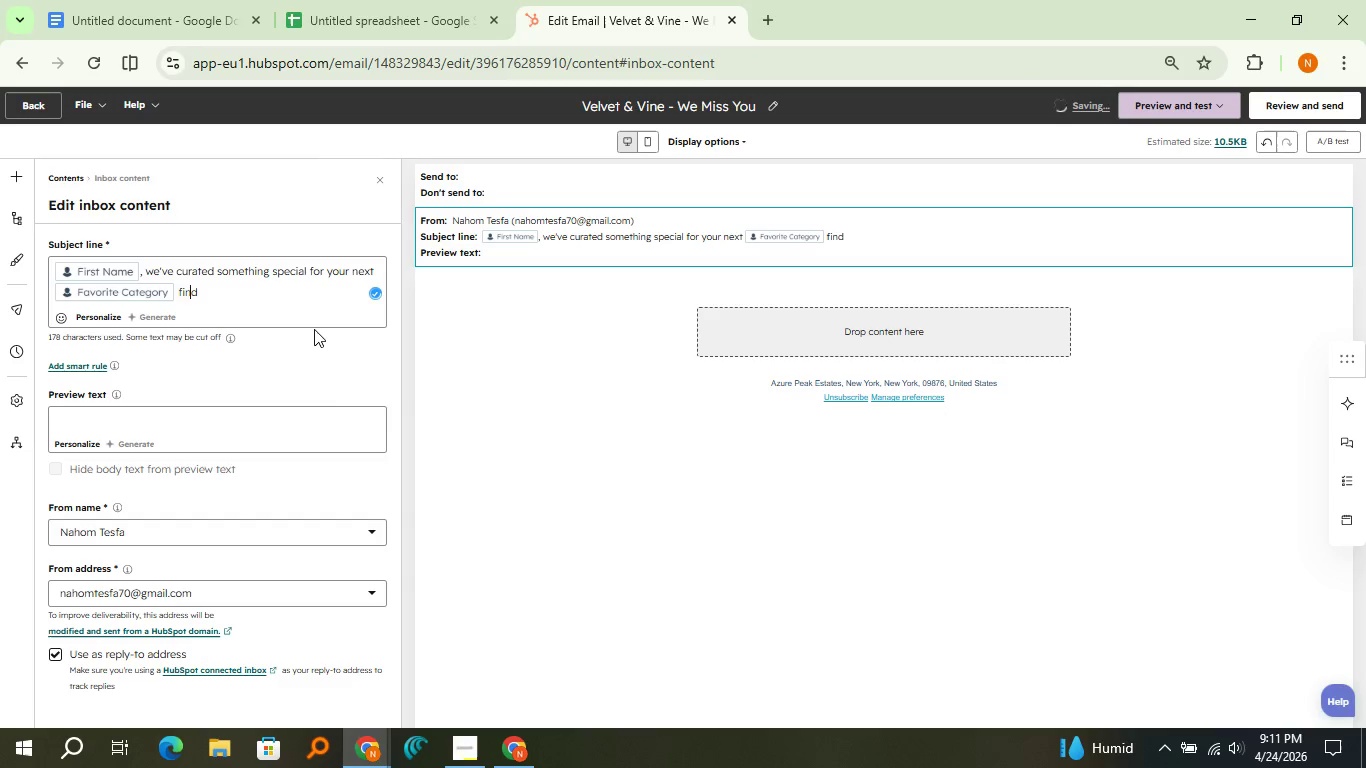 
key(ArrowRight)
 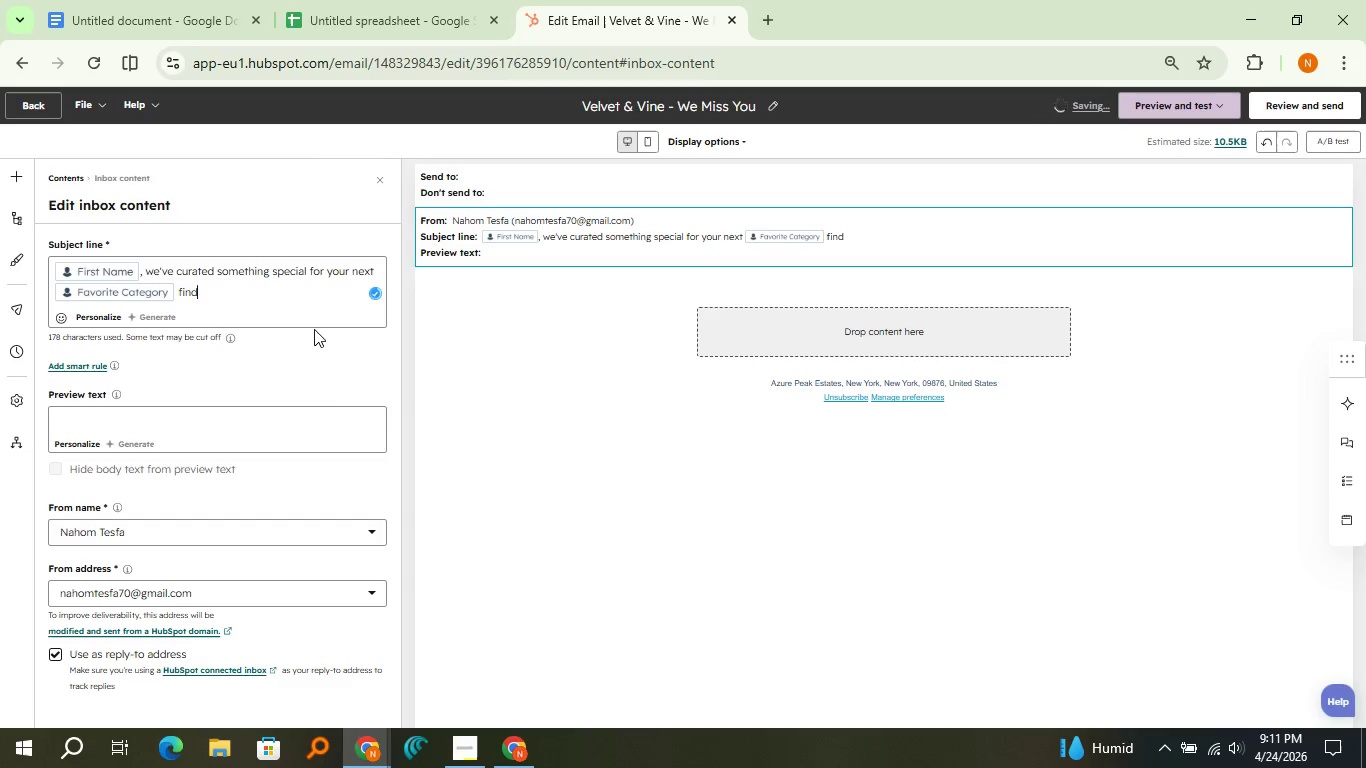 
key(ArrowRight)
 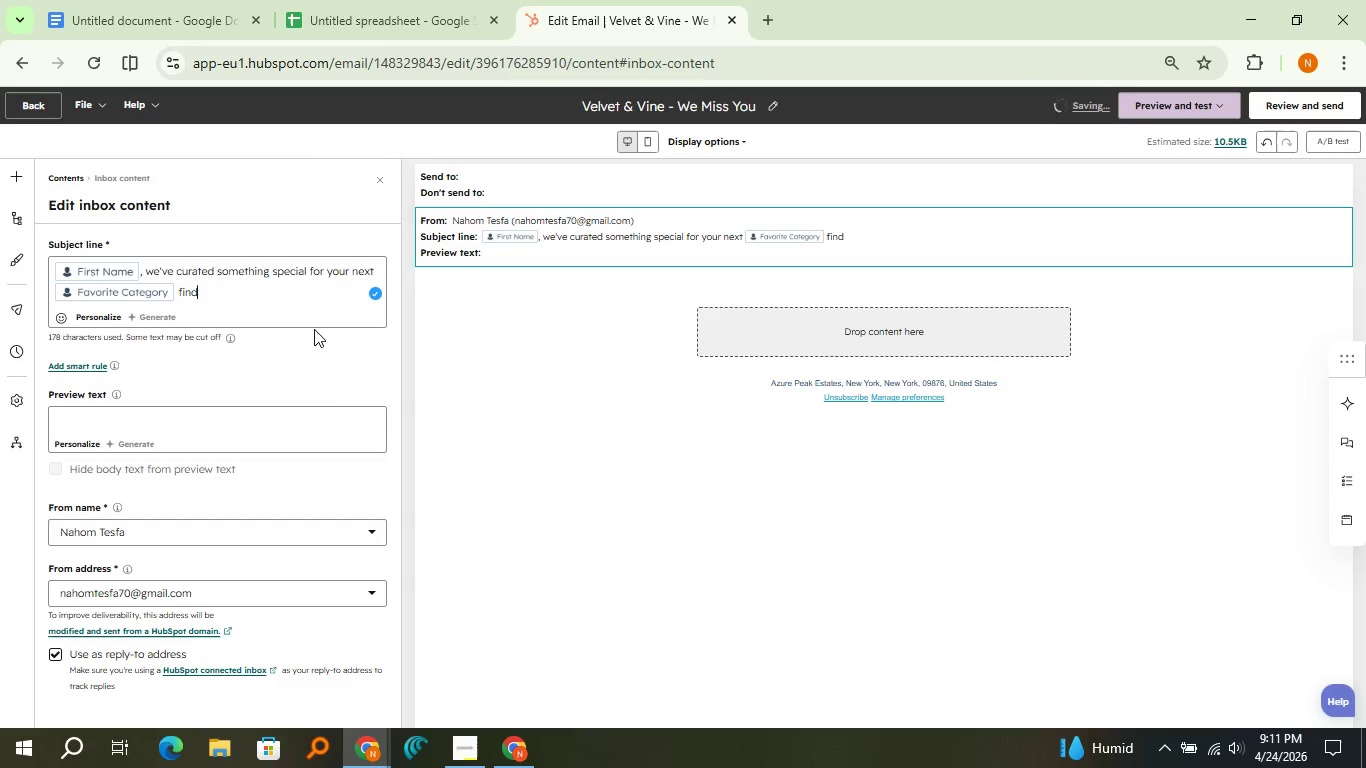 
key(ArrowRight)
 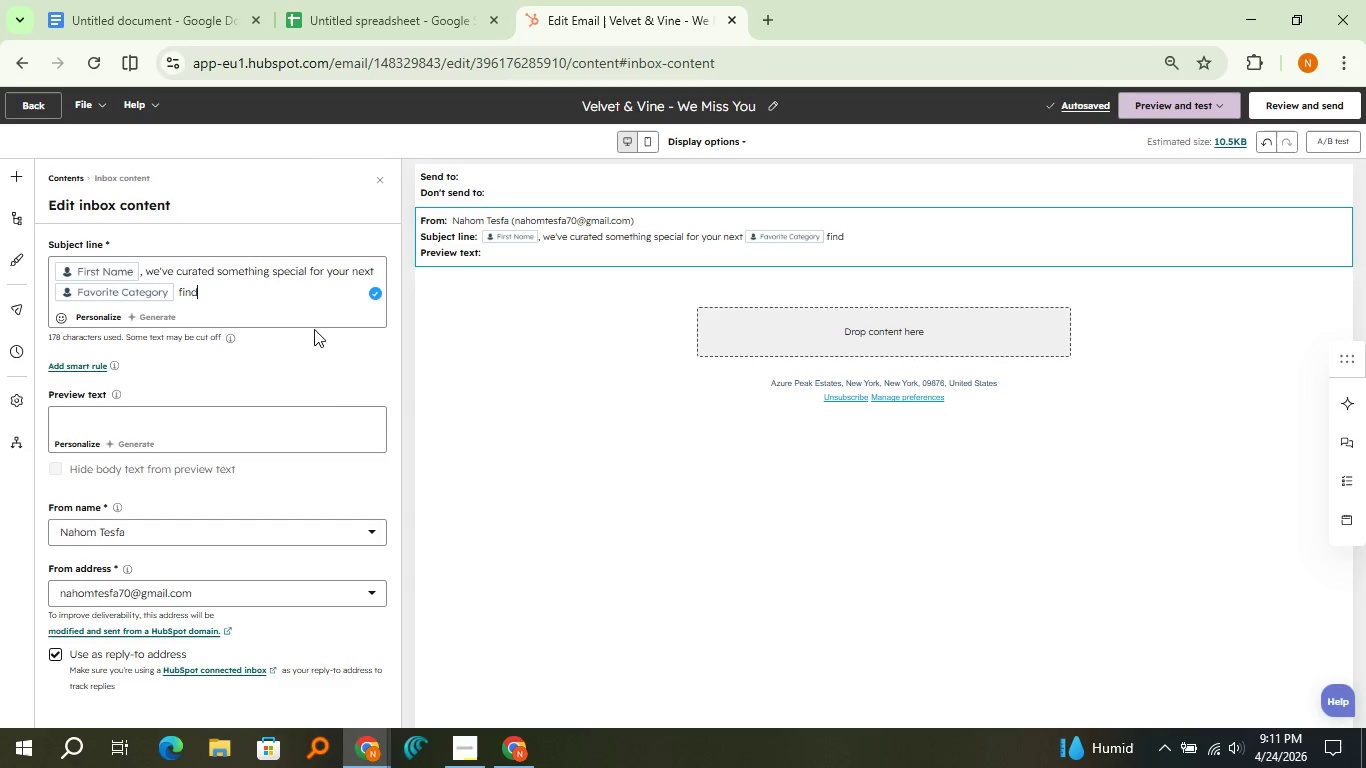 
wait(5.34)
 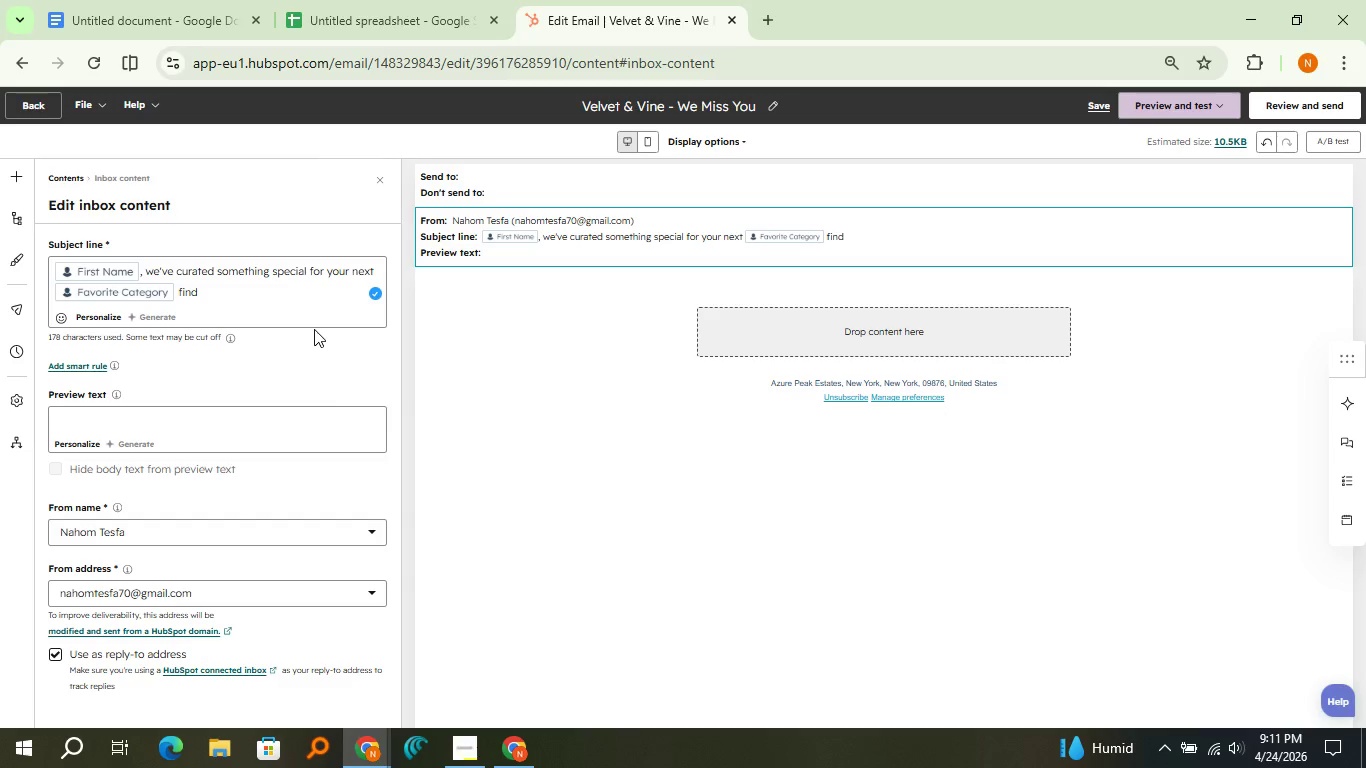 
left_click([642, 361])
 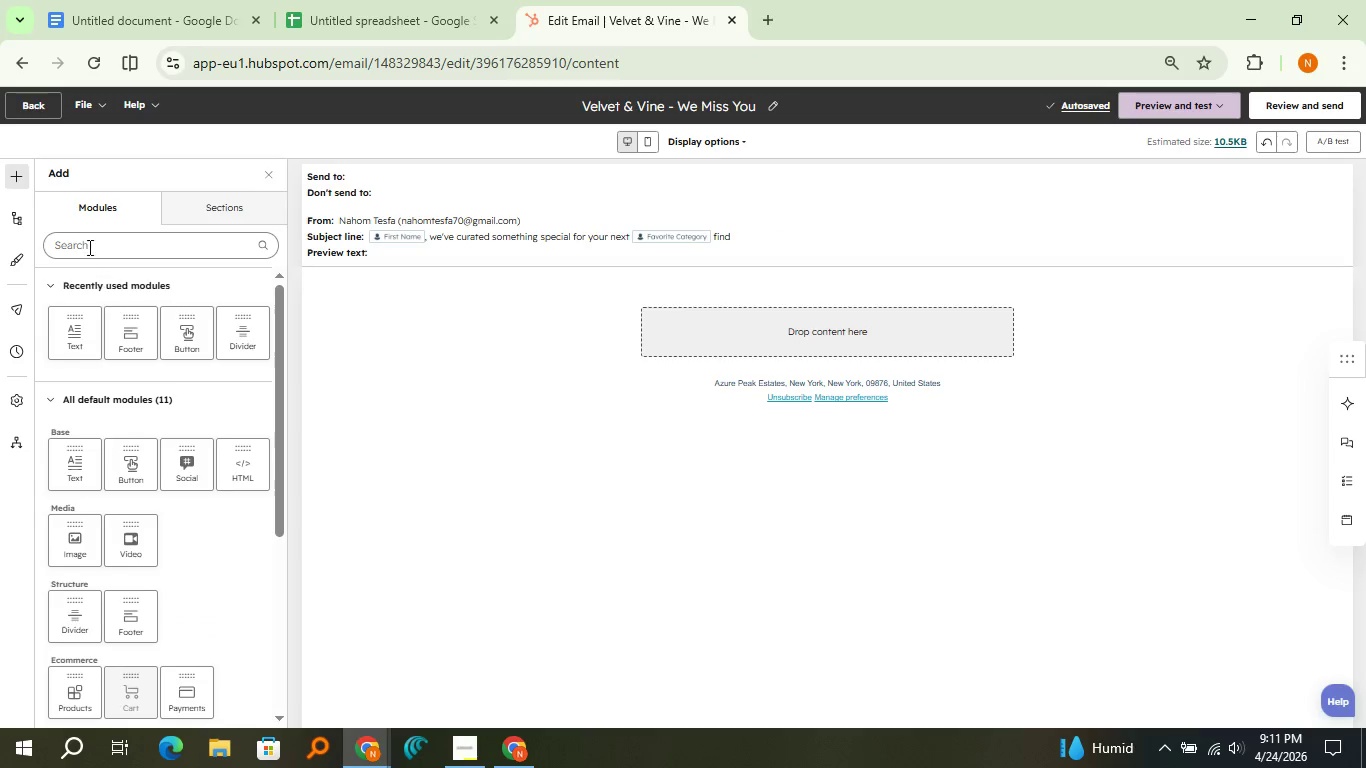 
mouse_move([19, 207])
 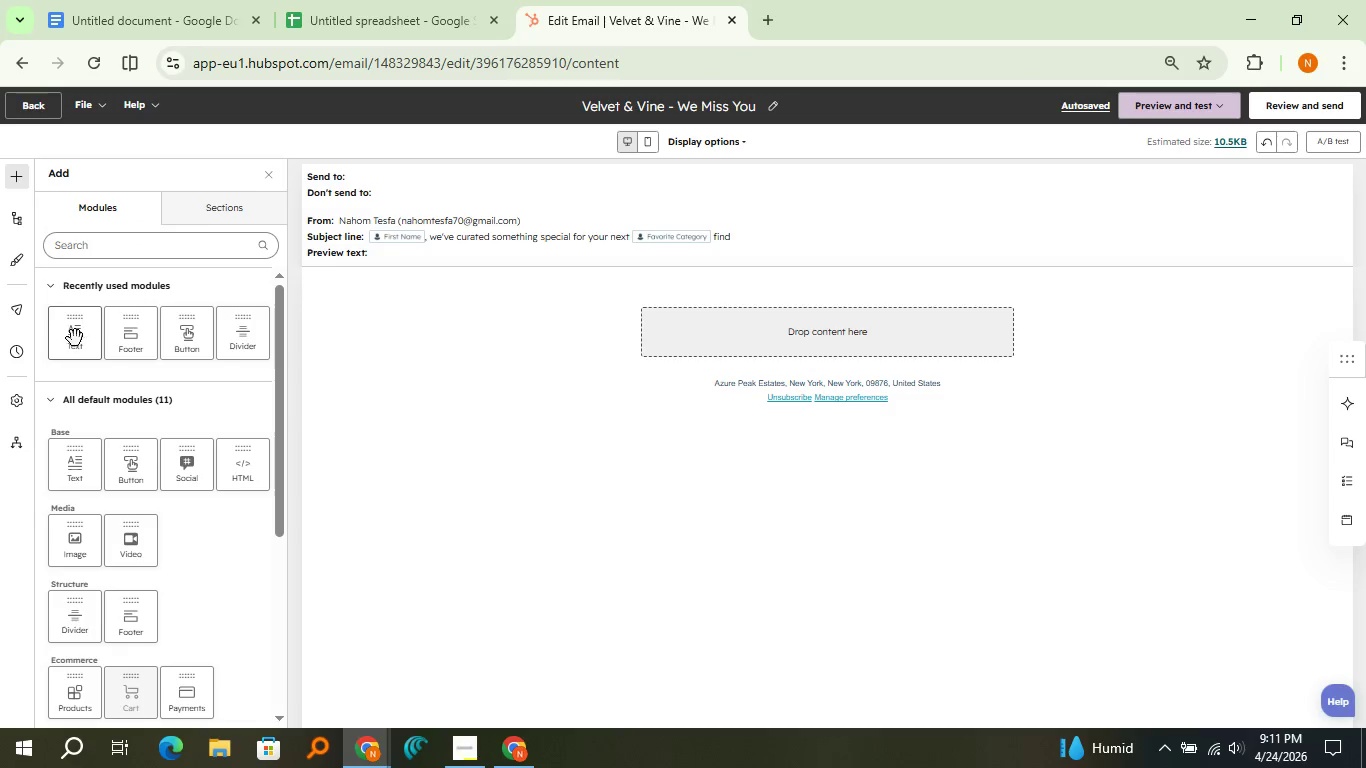 
left_click_drag(start_coordinate=[71, 338], to_coordinate=[723, 341])
 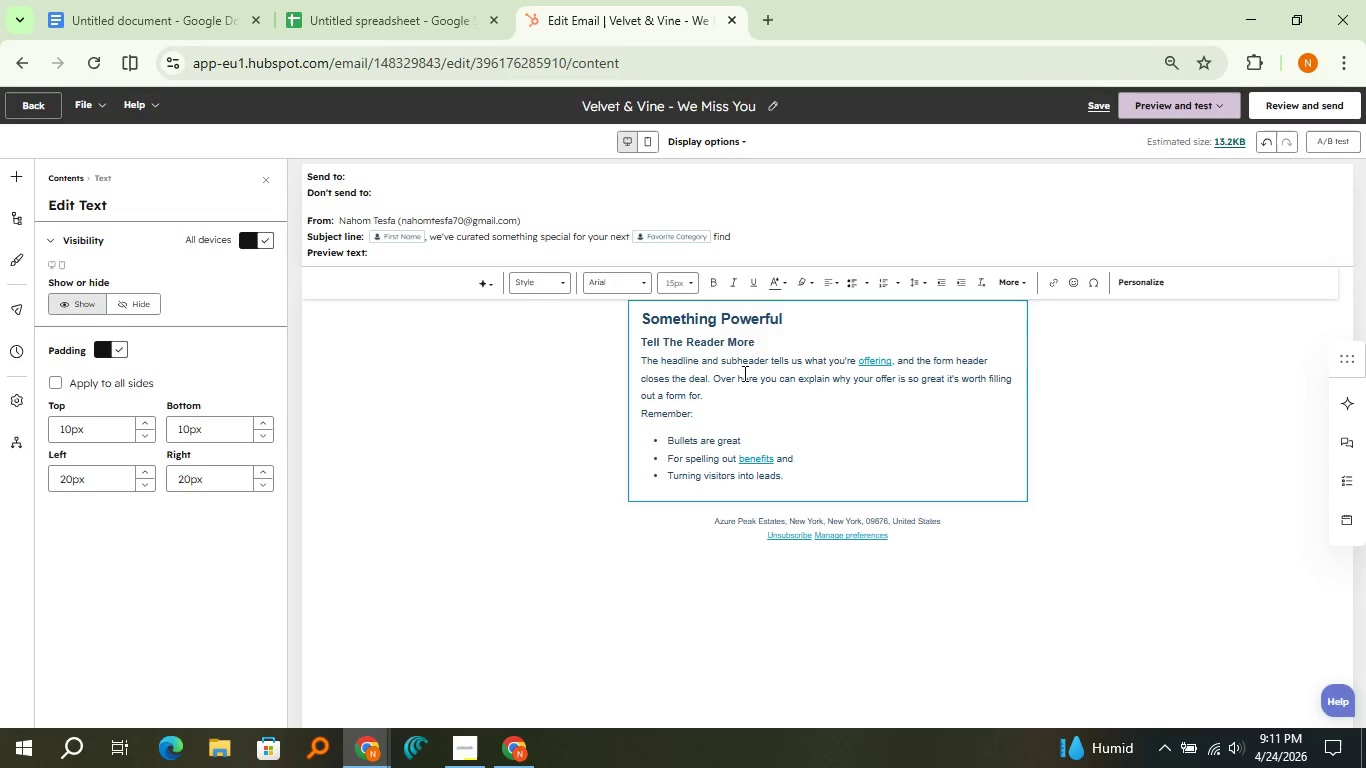 
scroll: coordinate [743, 373], scroll_direction: up, amount: 1.0
 